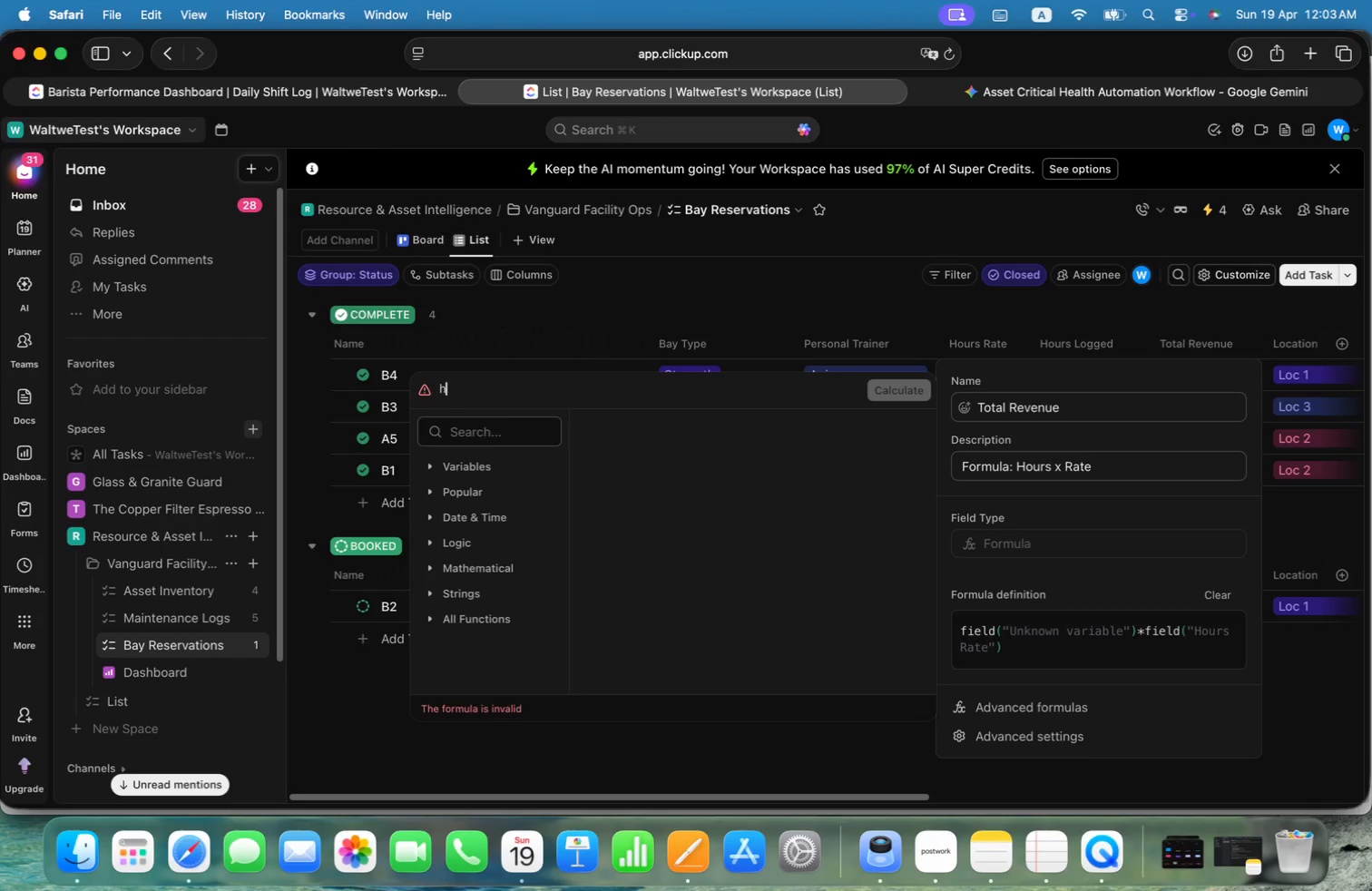 
key(Alt+Backspace)
 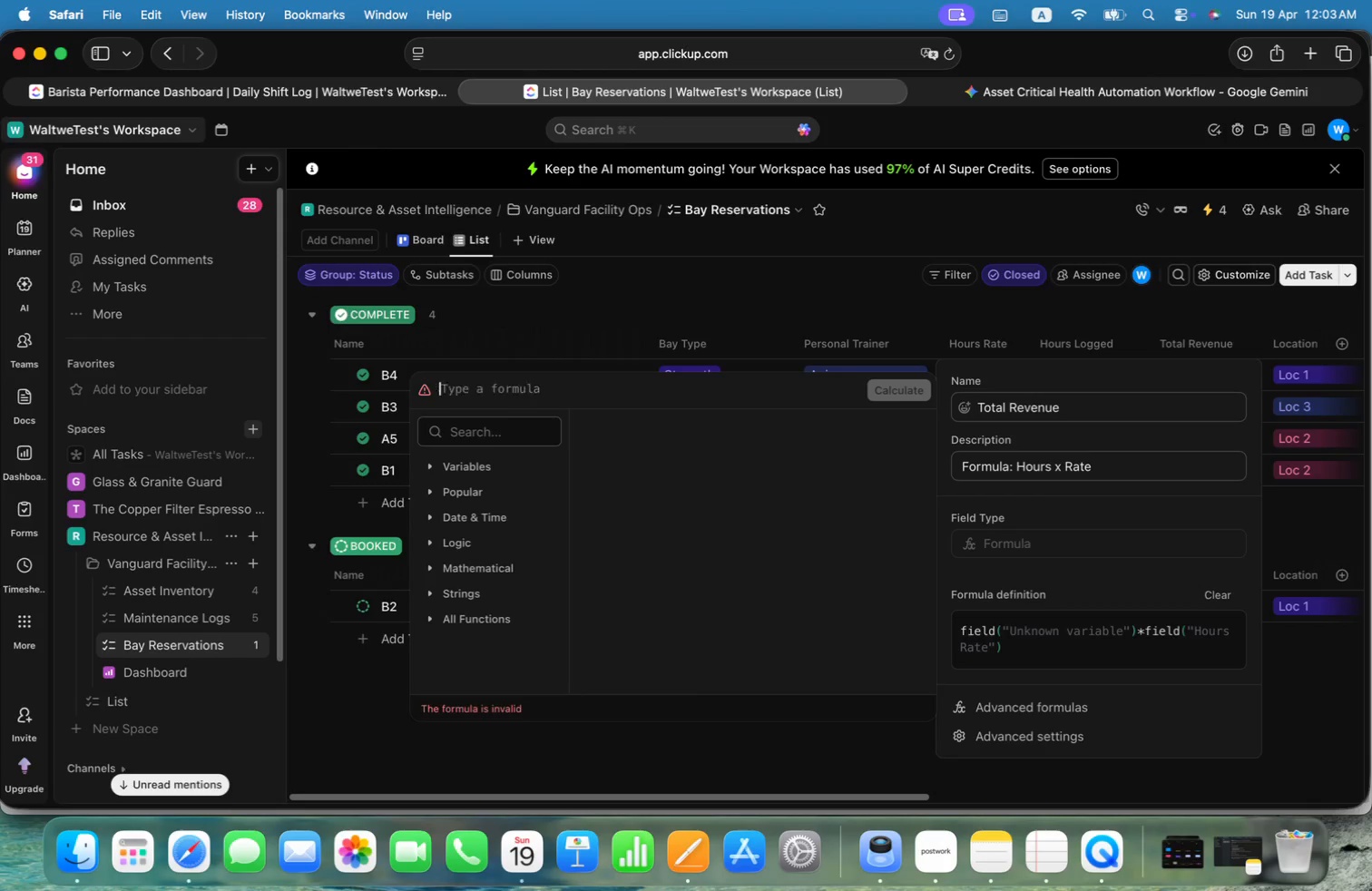 
key(Alt+Backspace)
 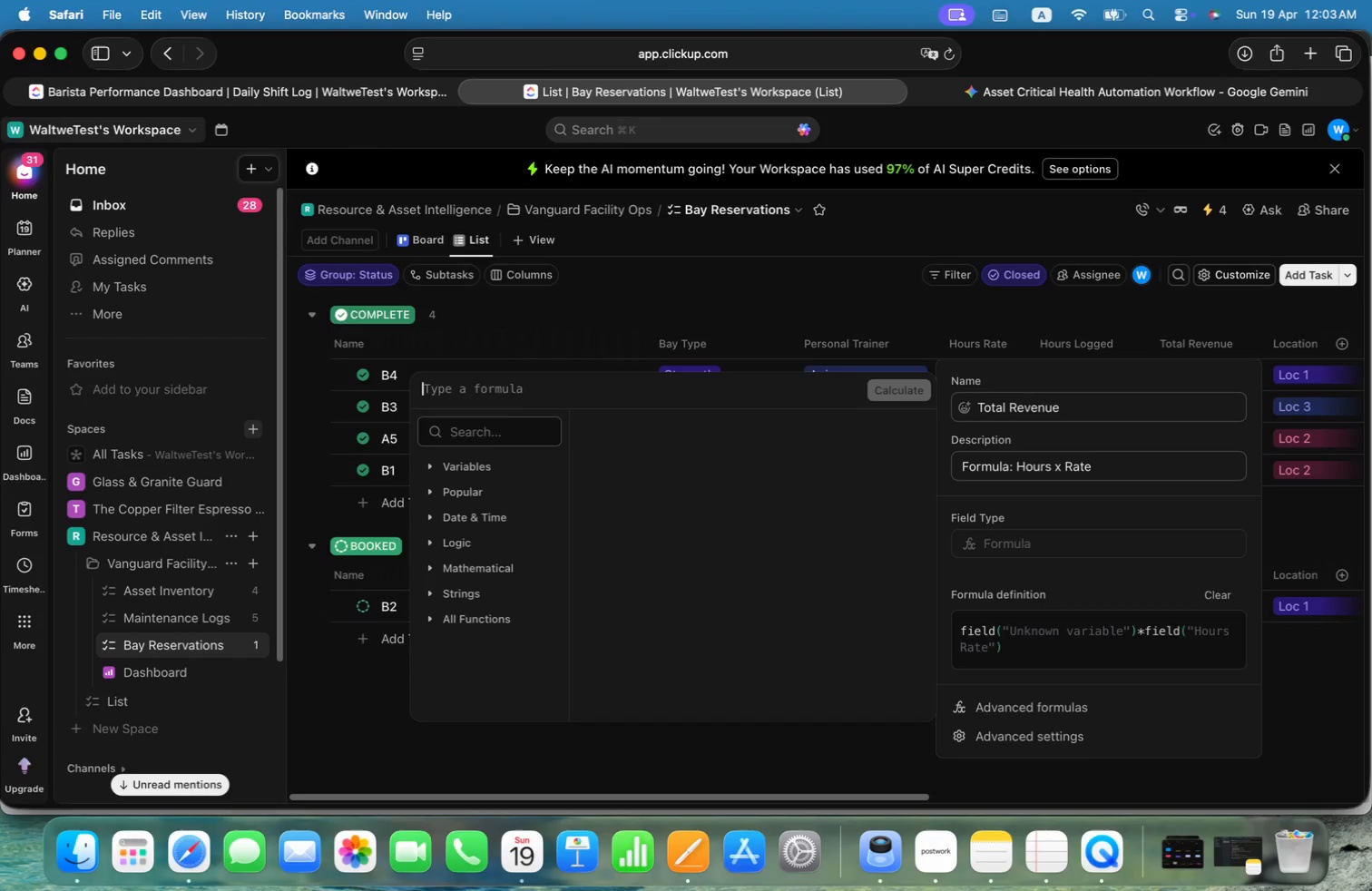 
key(Alt+Backspace)
 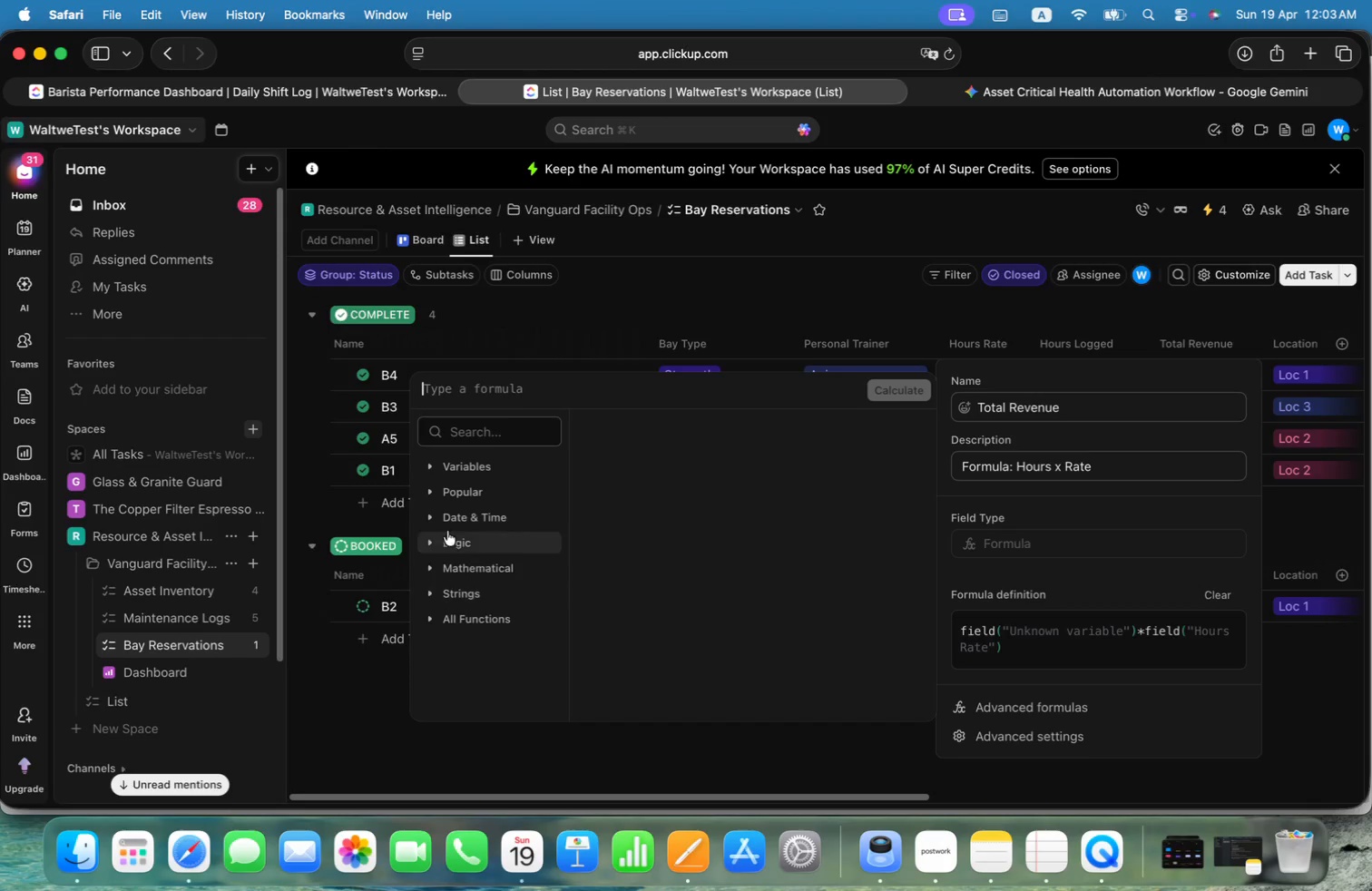 
left_click([429, 522])
 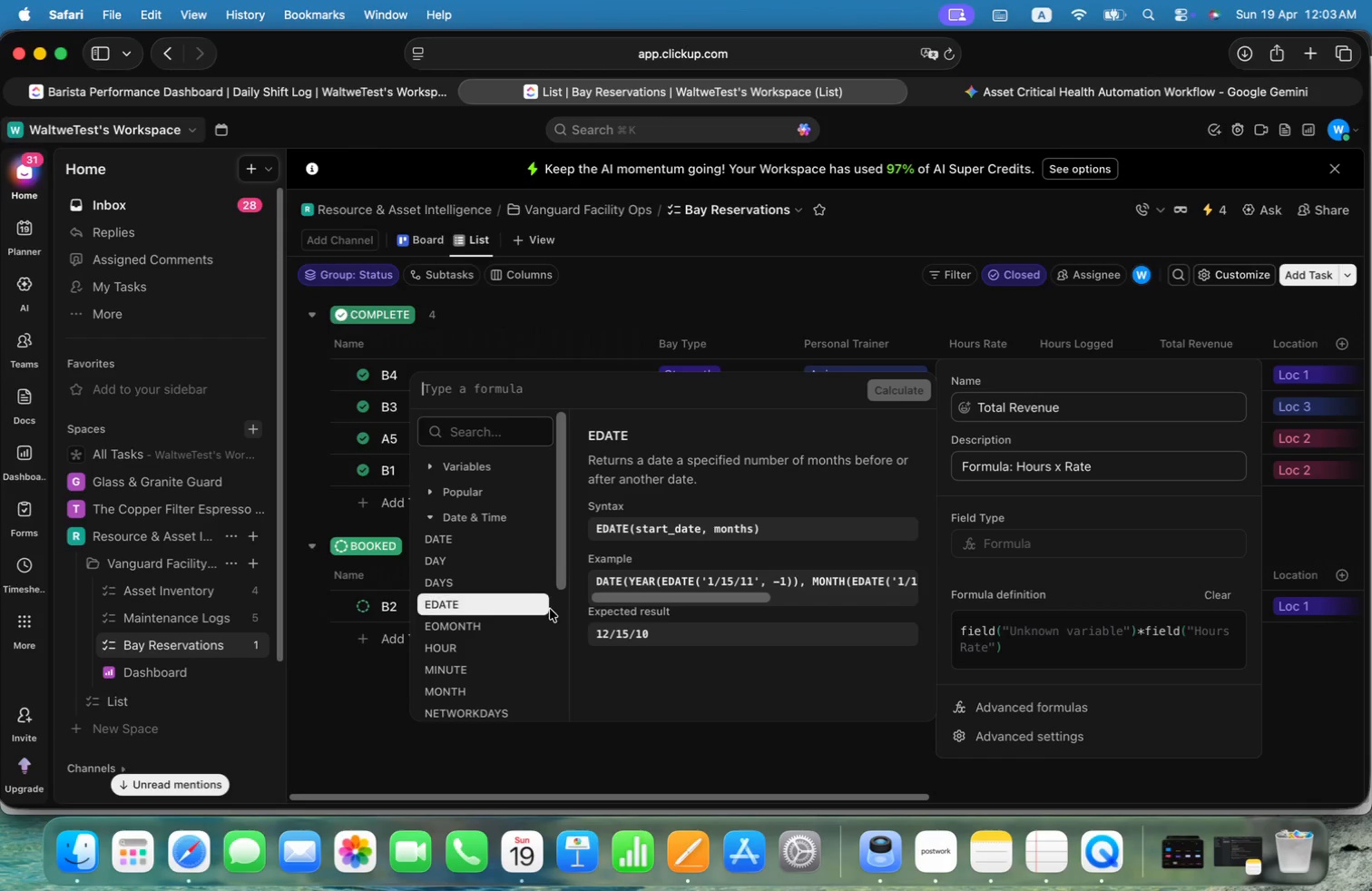 
left_click([473, 642])
 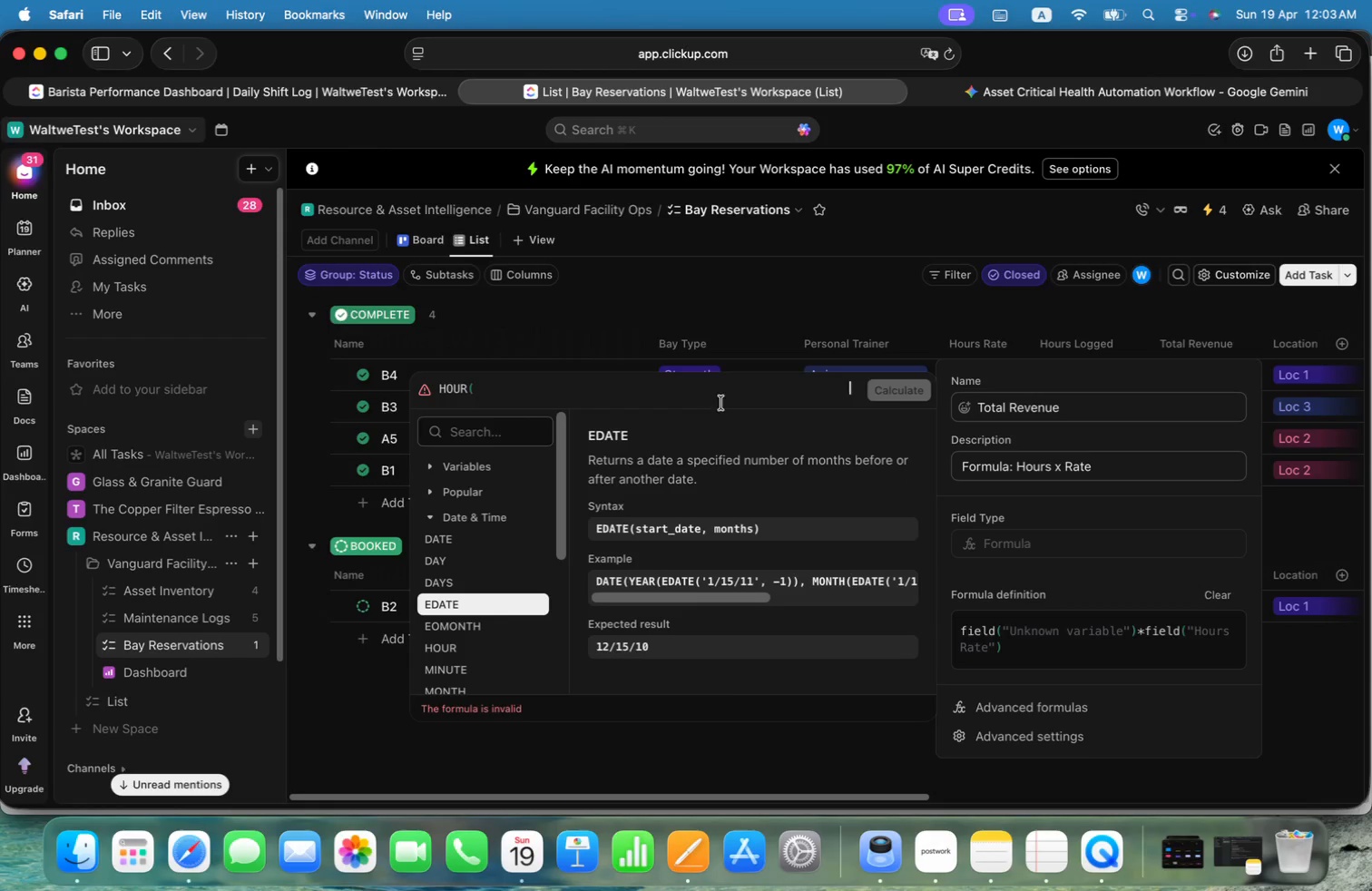 
left_click([689, 397])
 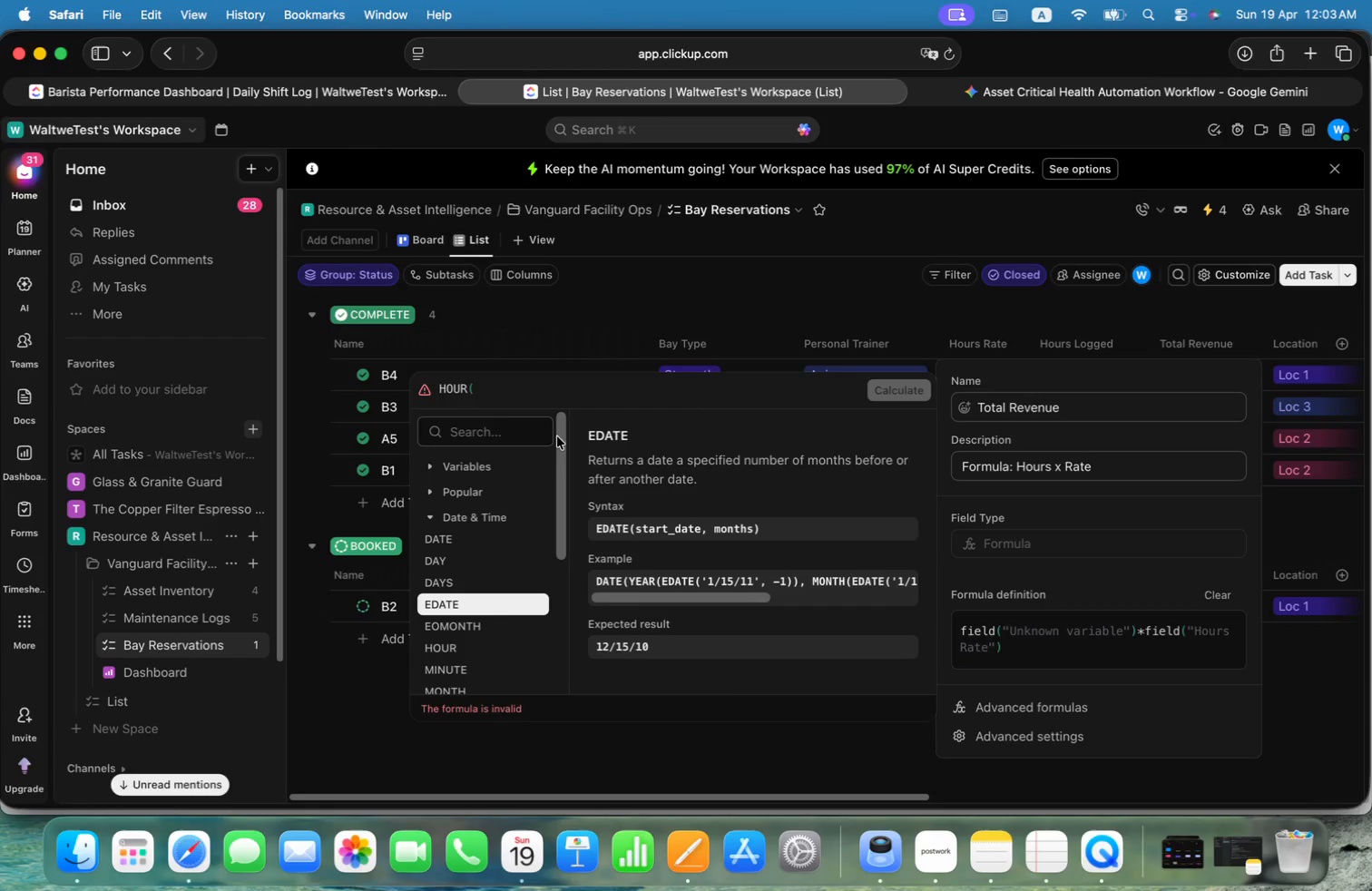 
left_click([426, 469])
 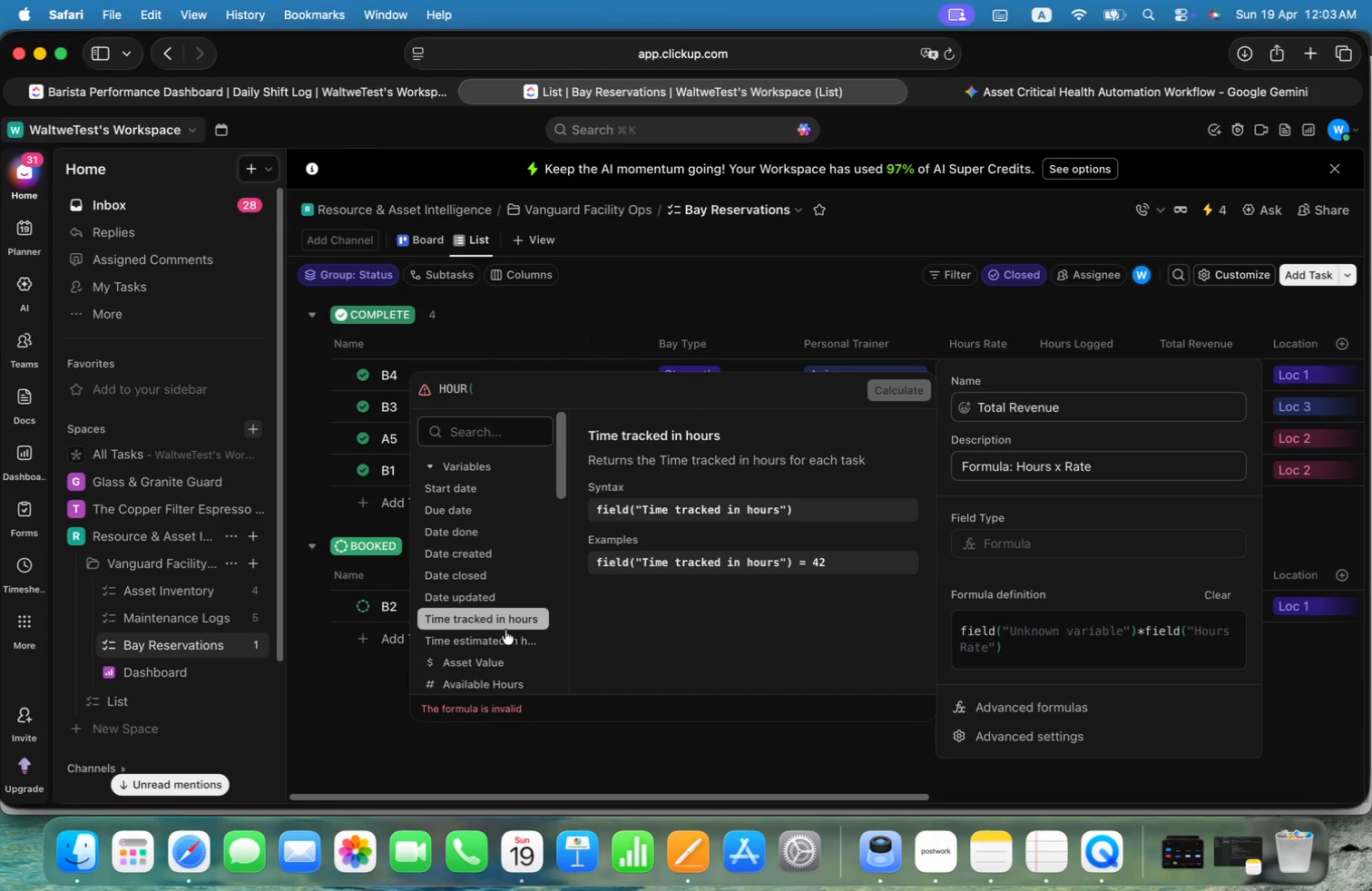 
left_click_drag(start_coordinate=[564, 491], to_coordinate=[566, 544])
 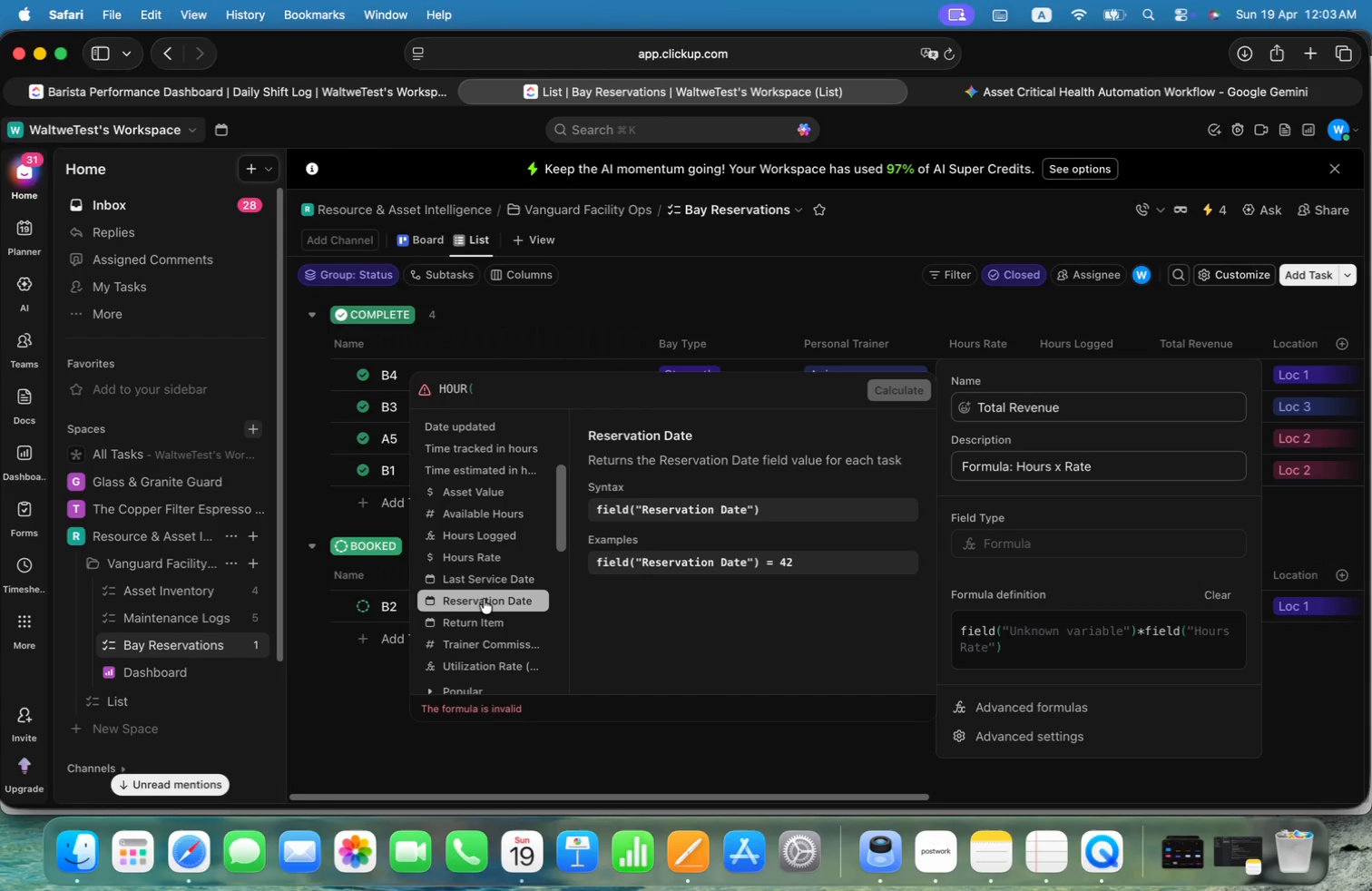 
left_click([476, 622])
 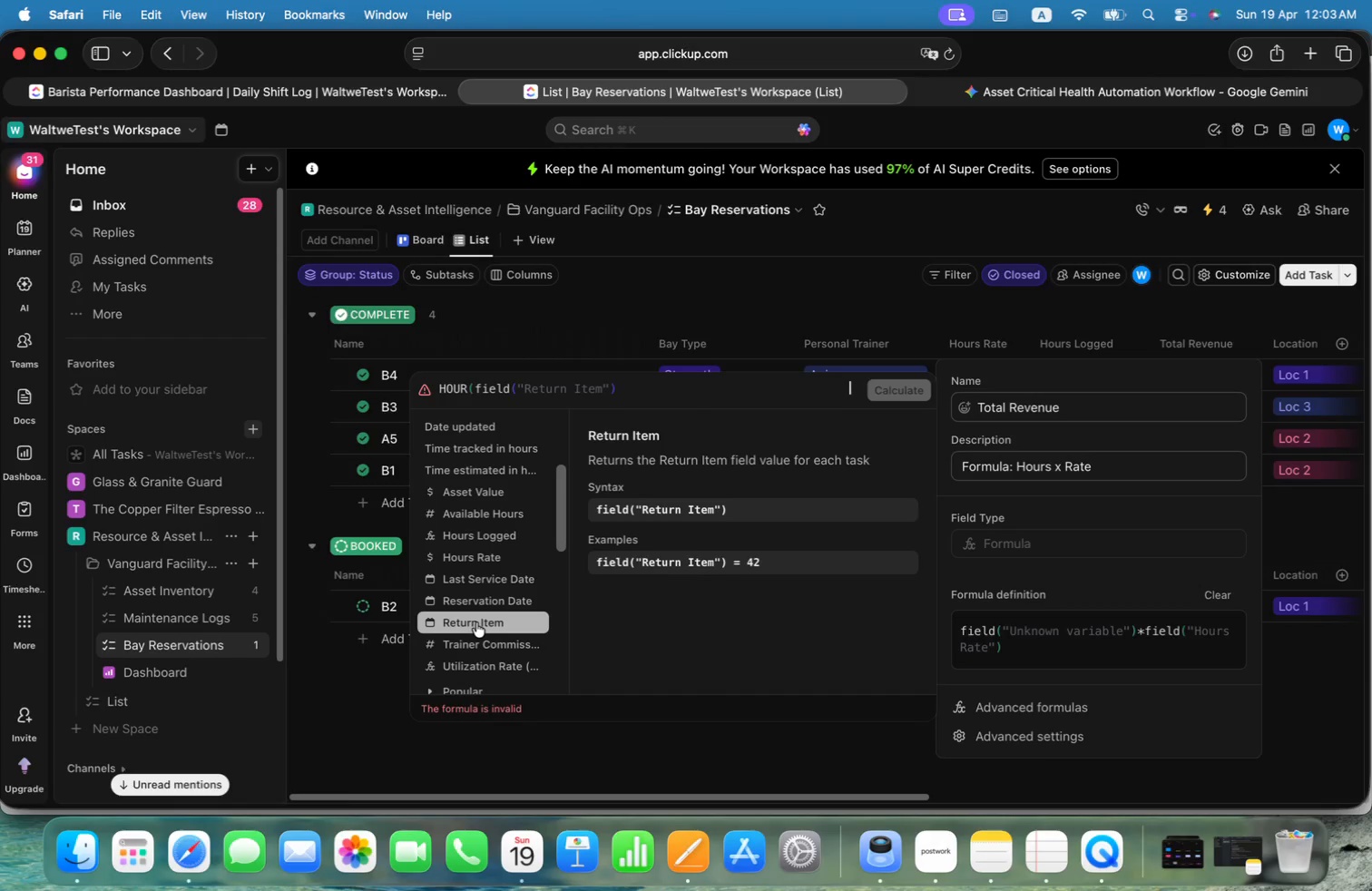 
key(Alt+Minus)
 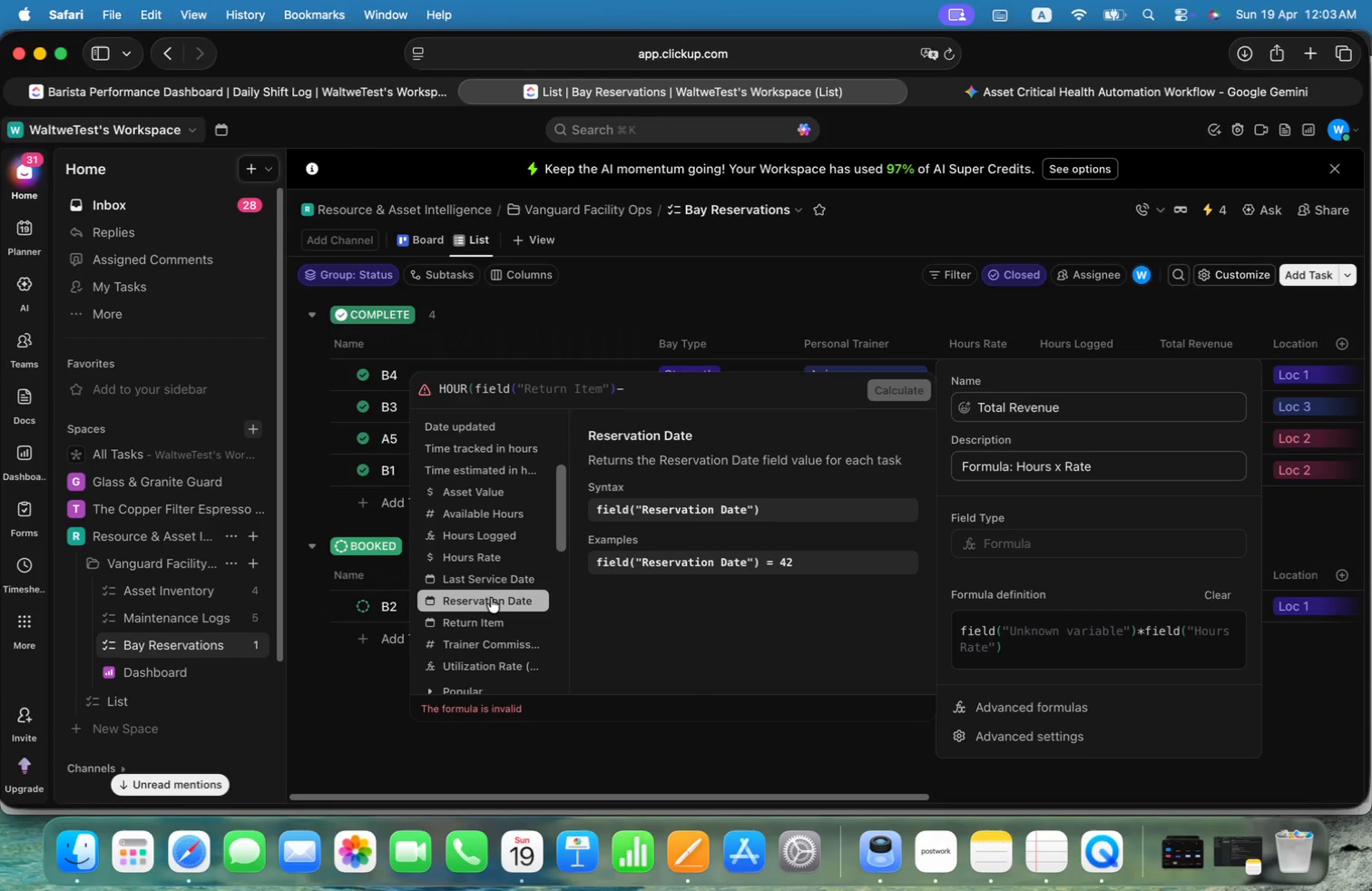 
left_click([491, 598])
 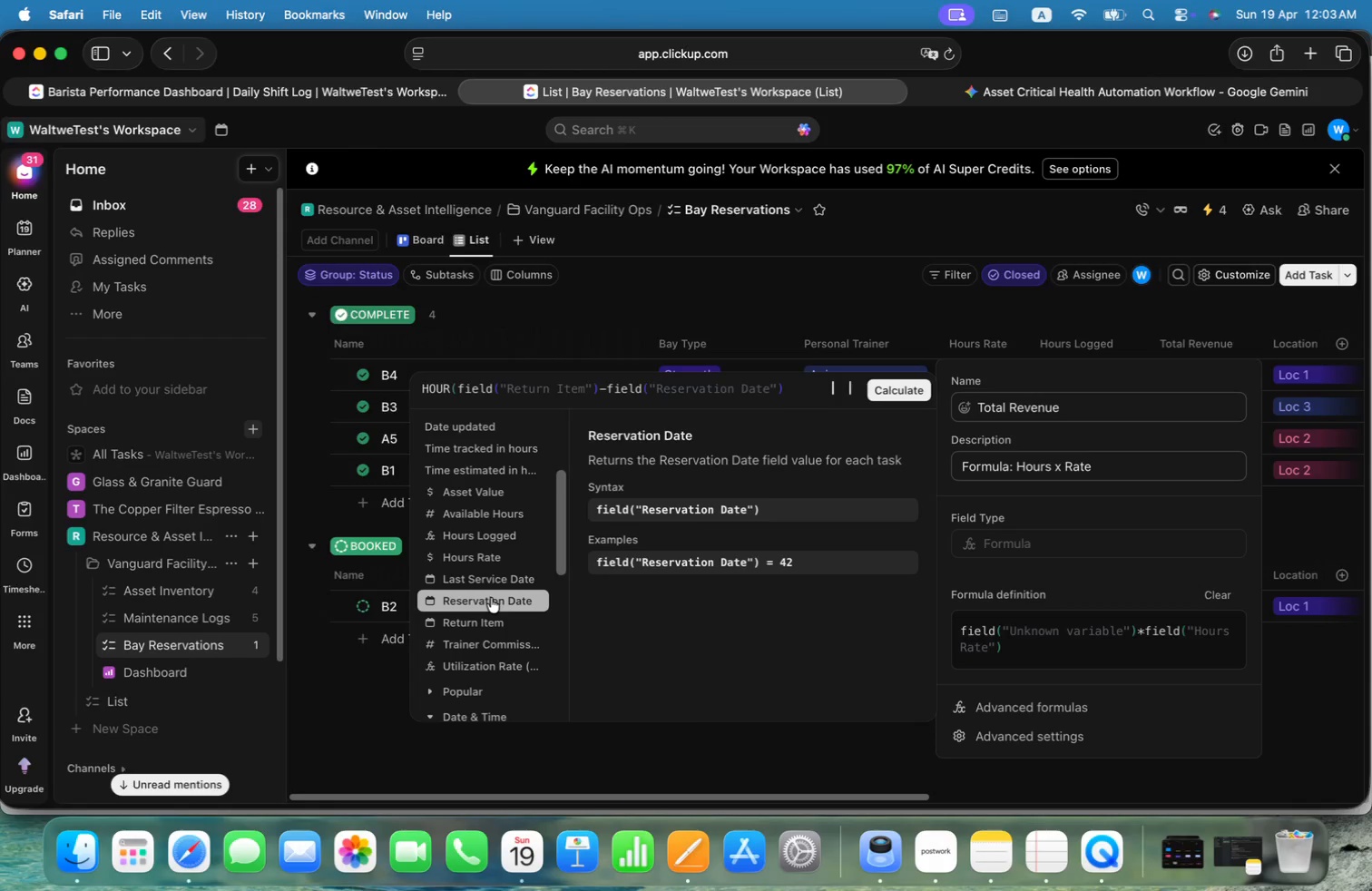 
hold_key(key=Enter, duration=0.36)
 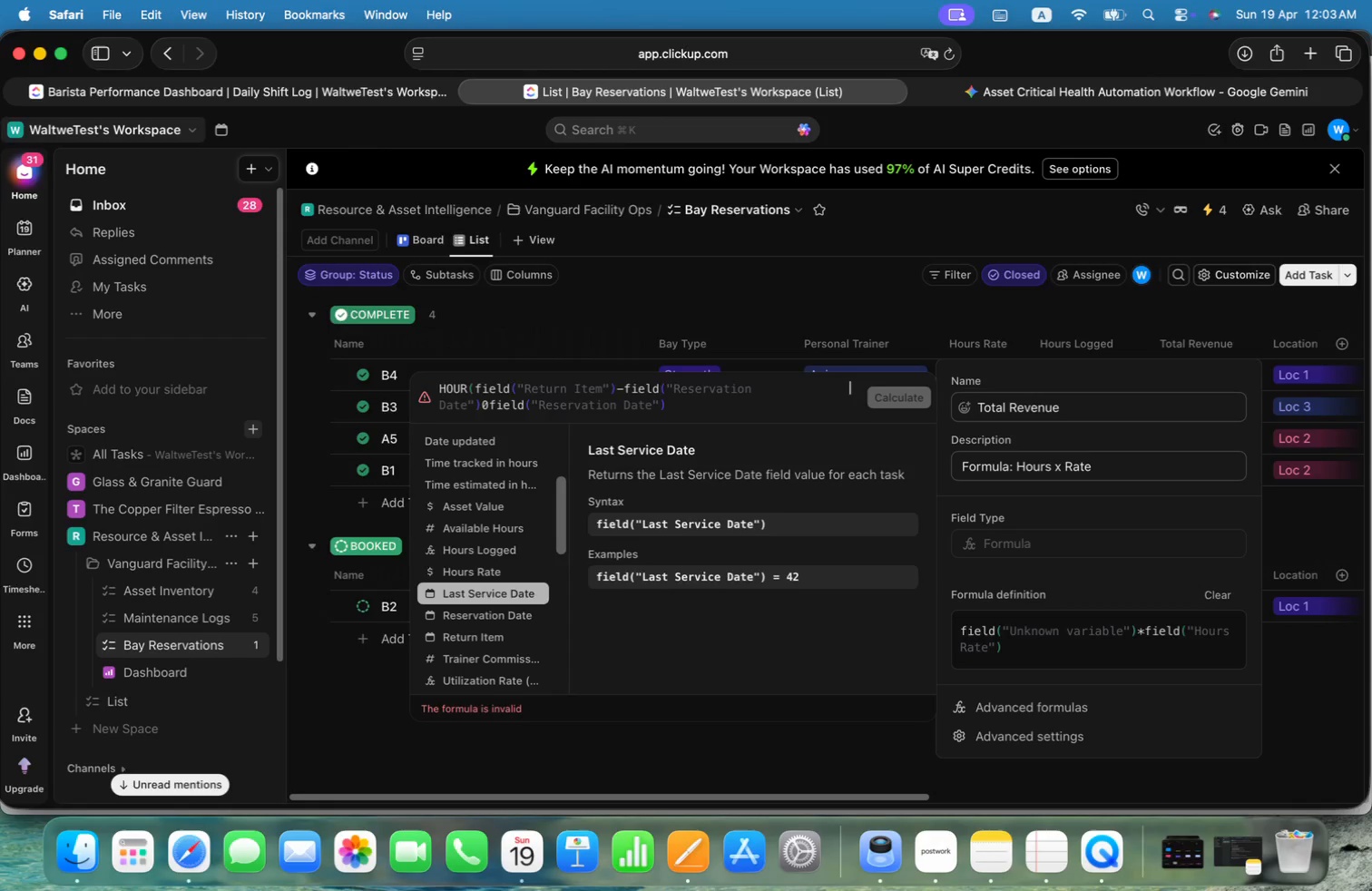 
key(Alt+0)
 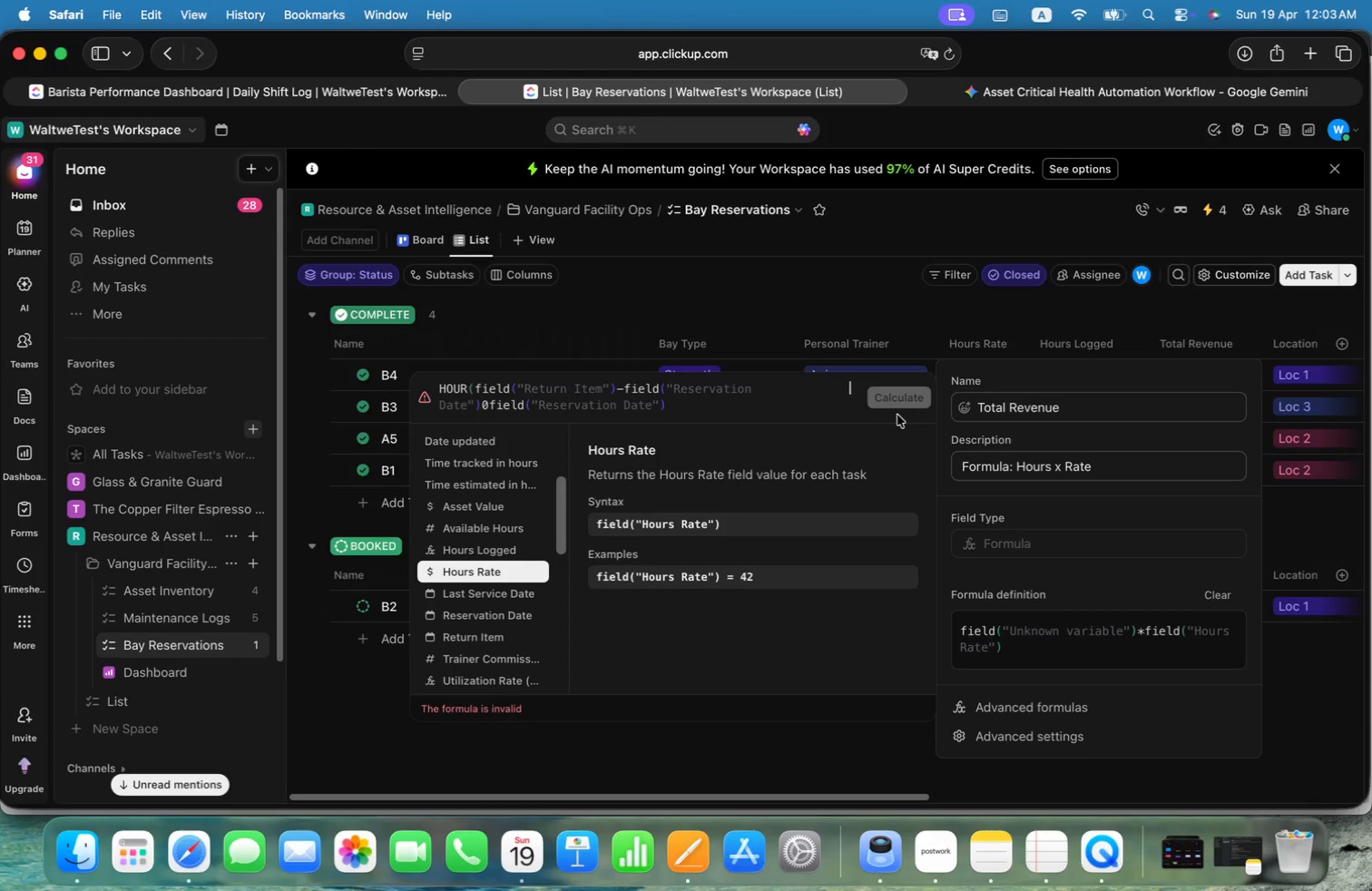 
left_click([755, 417])
 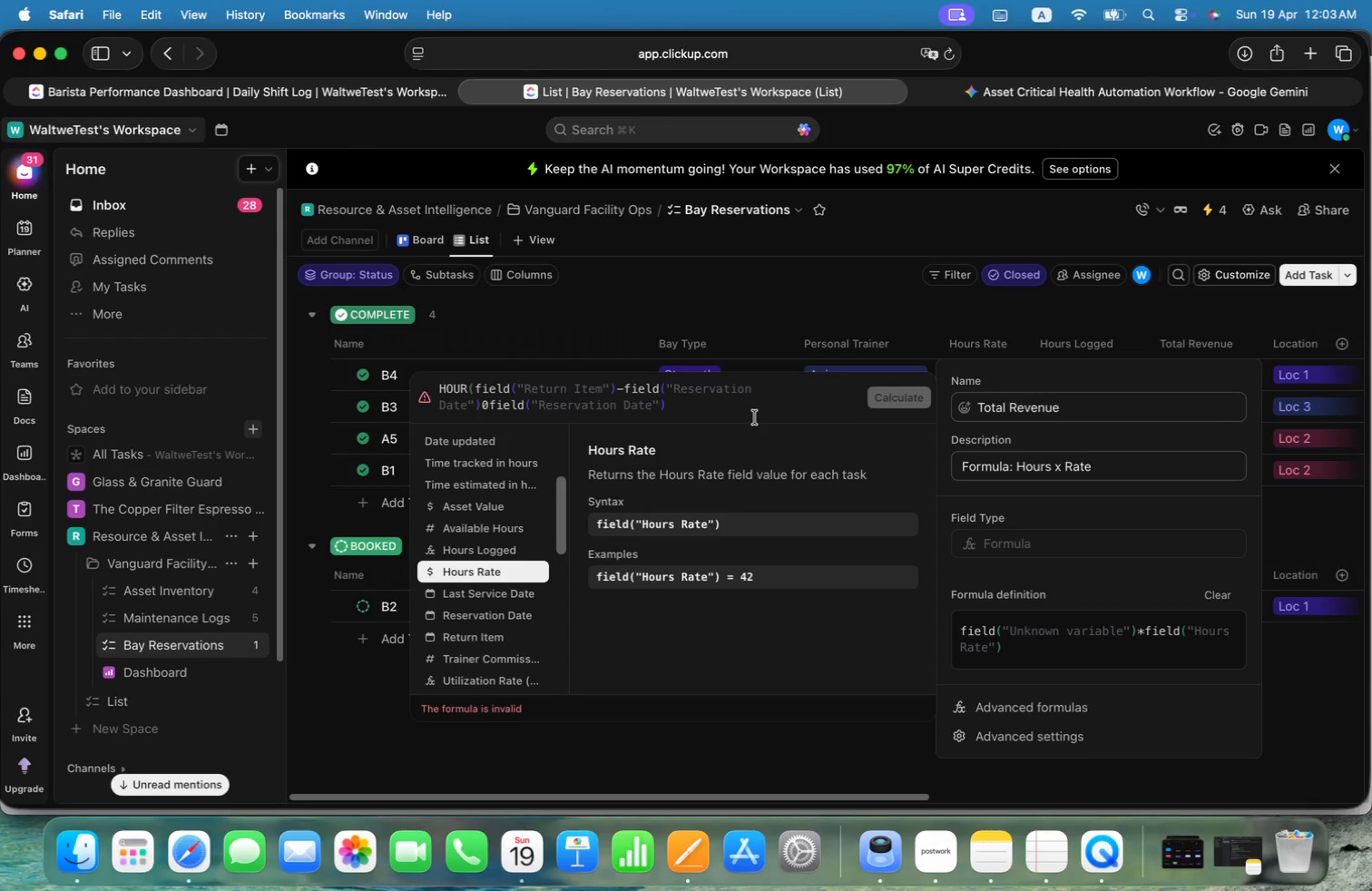 
key(Alt+Shift+0)
 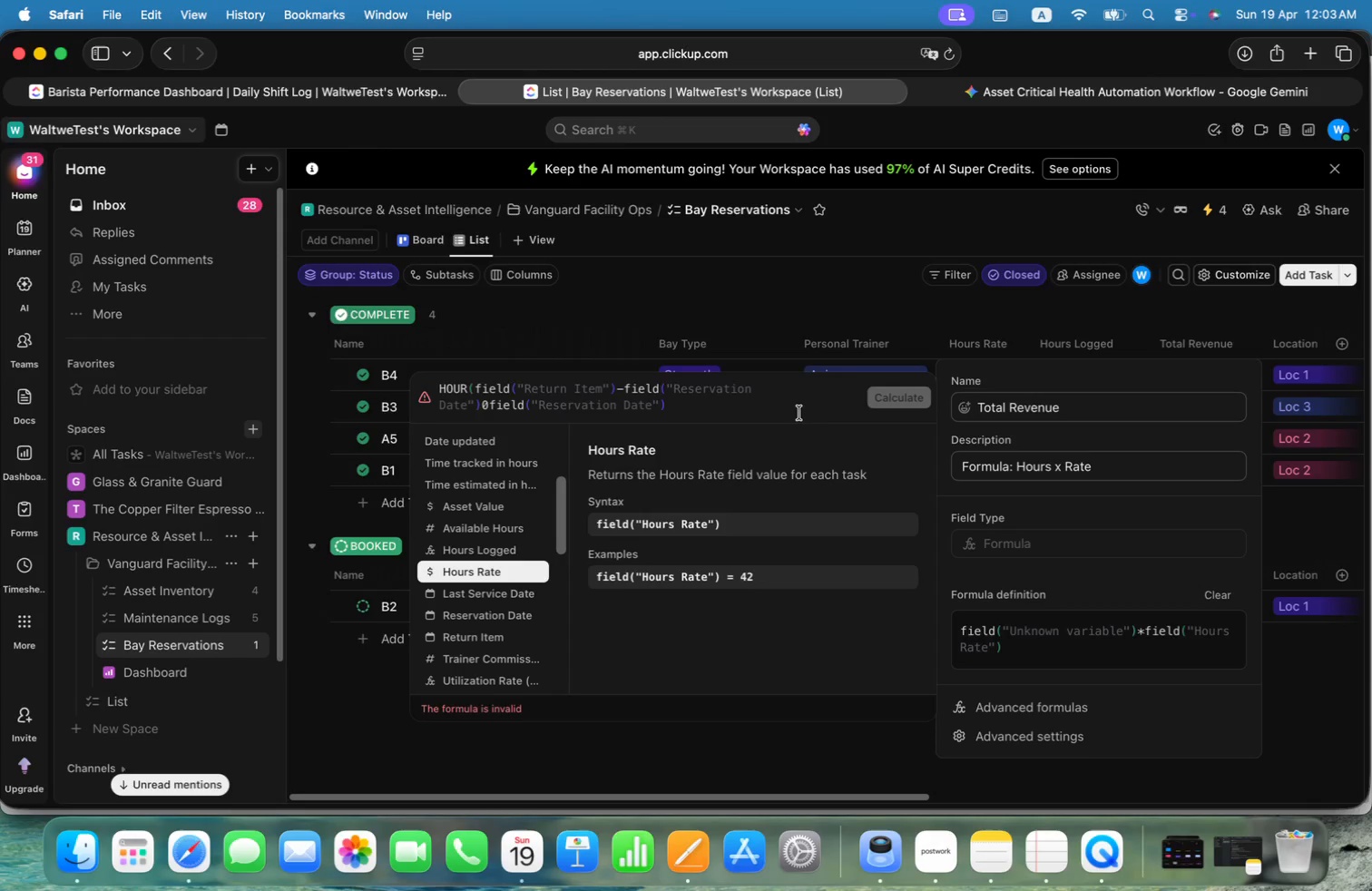 
left_click([834, 406])
 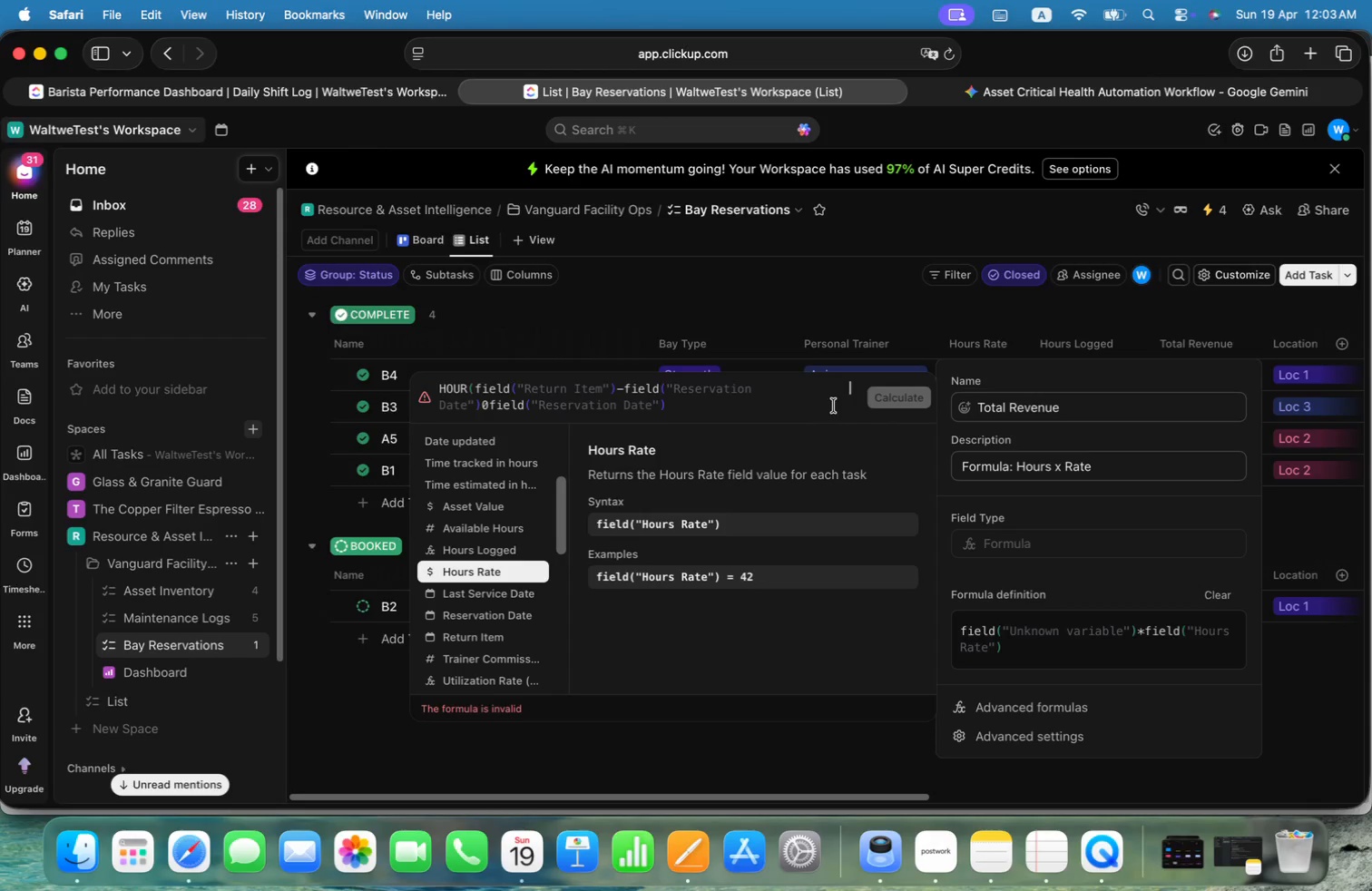 
key(Alt+Shift+0)
 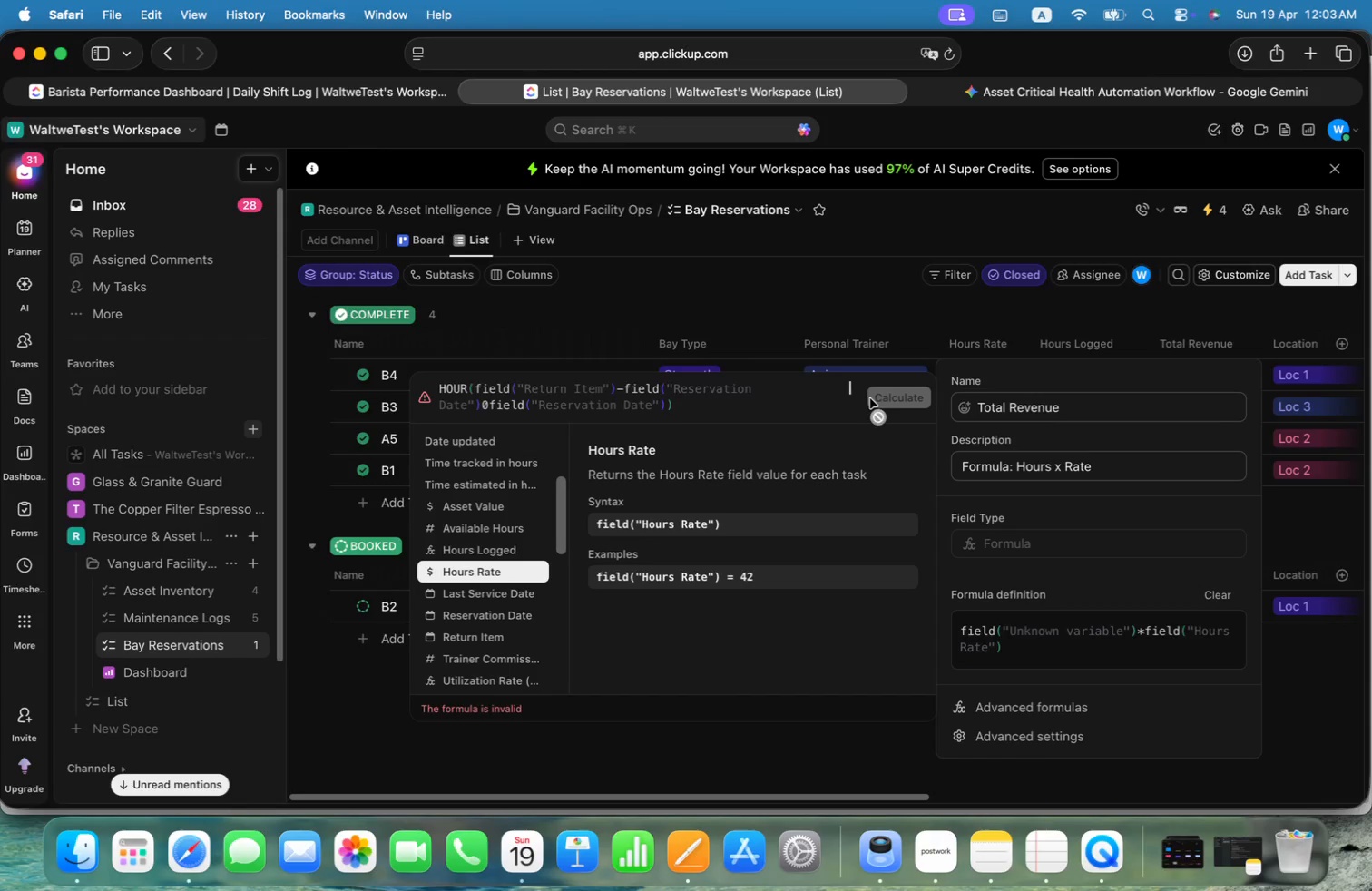 
left_click([786, 400])
 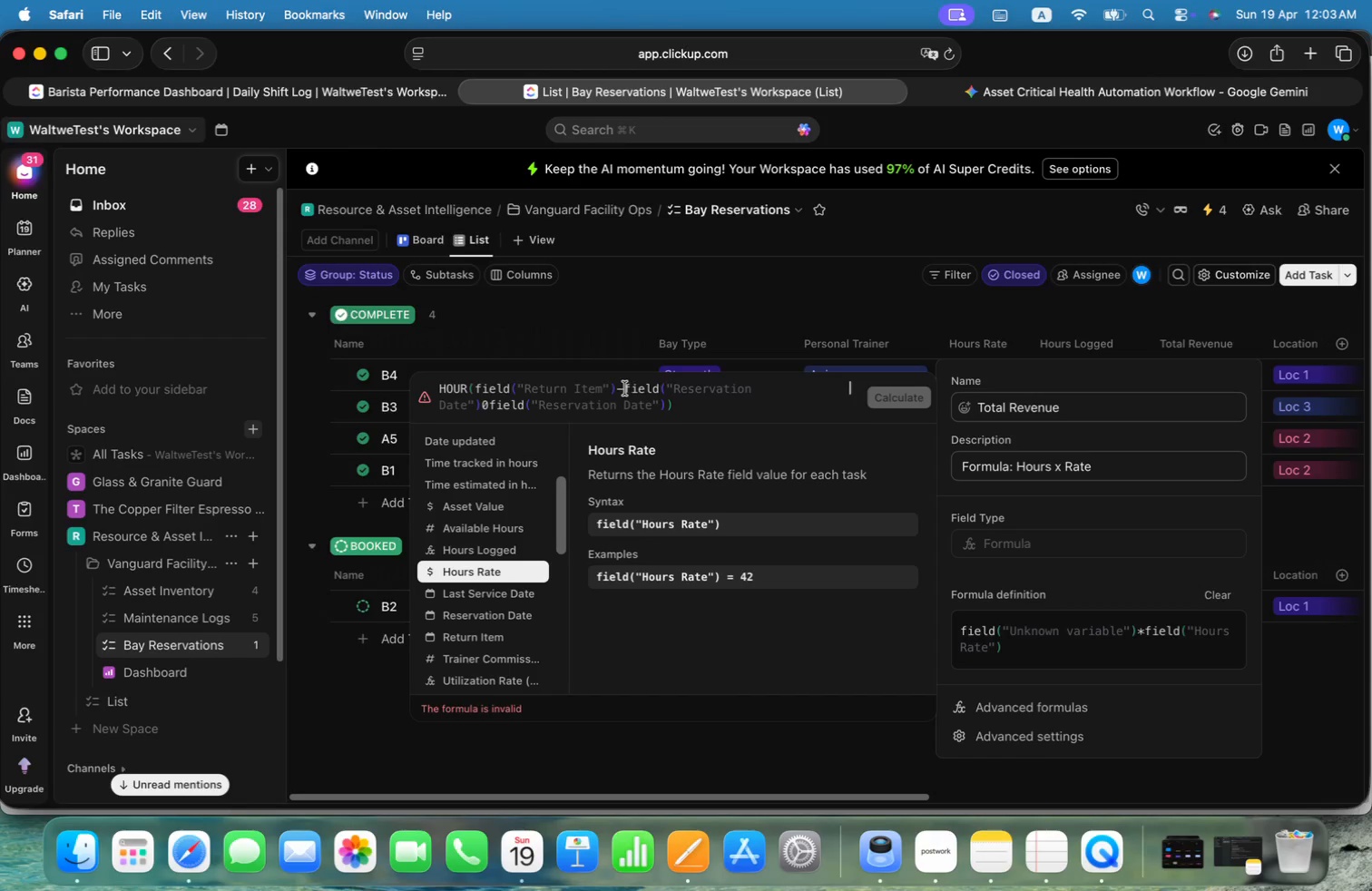 
key(Alt+Backspace)
 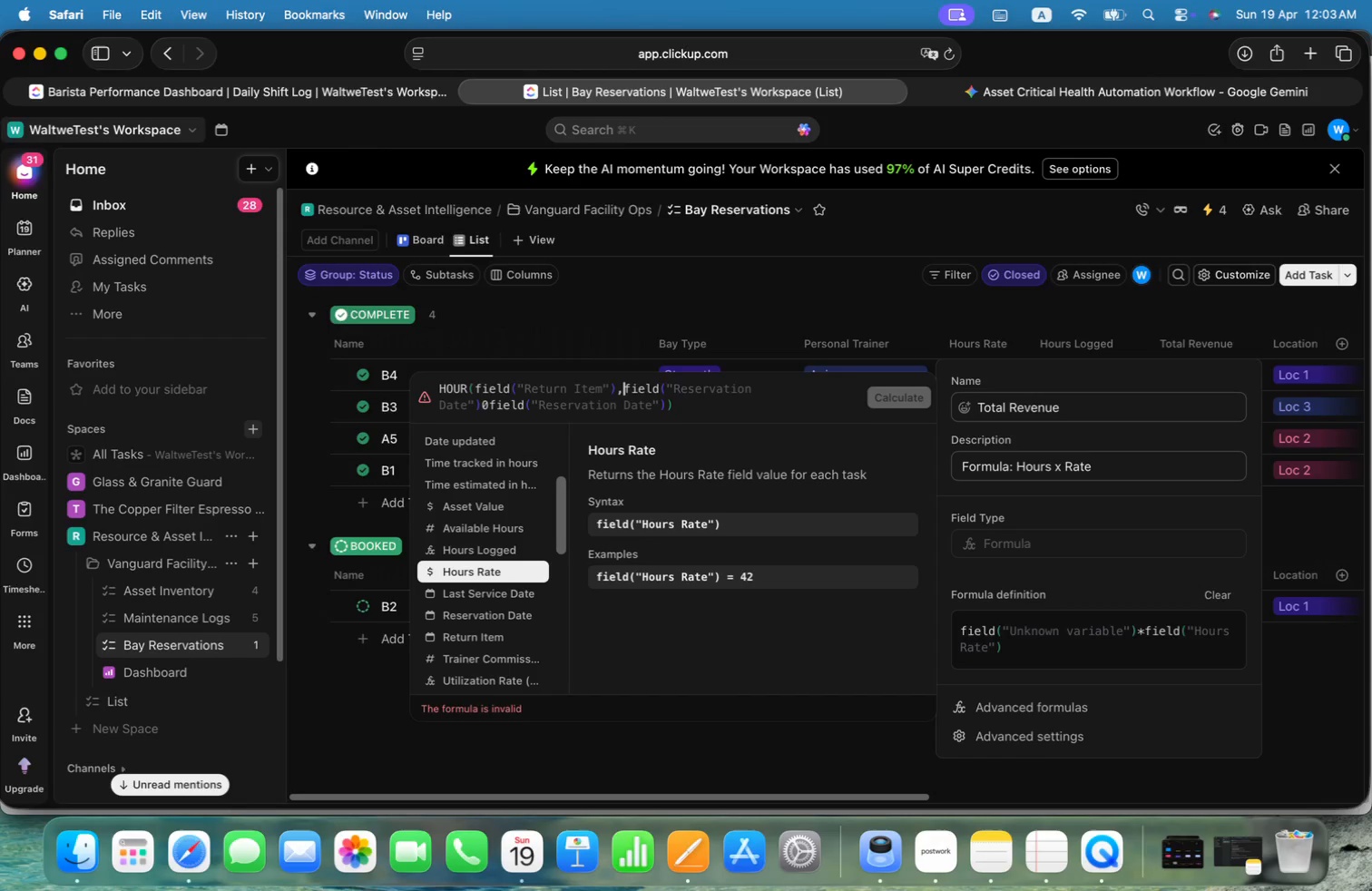 
key(Alt+Comma)
 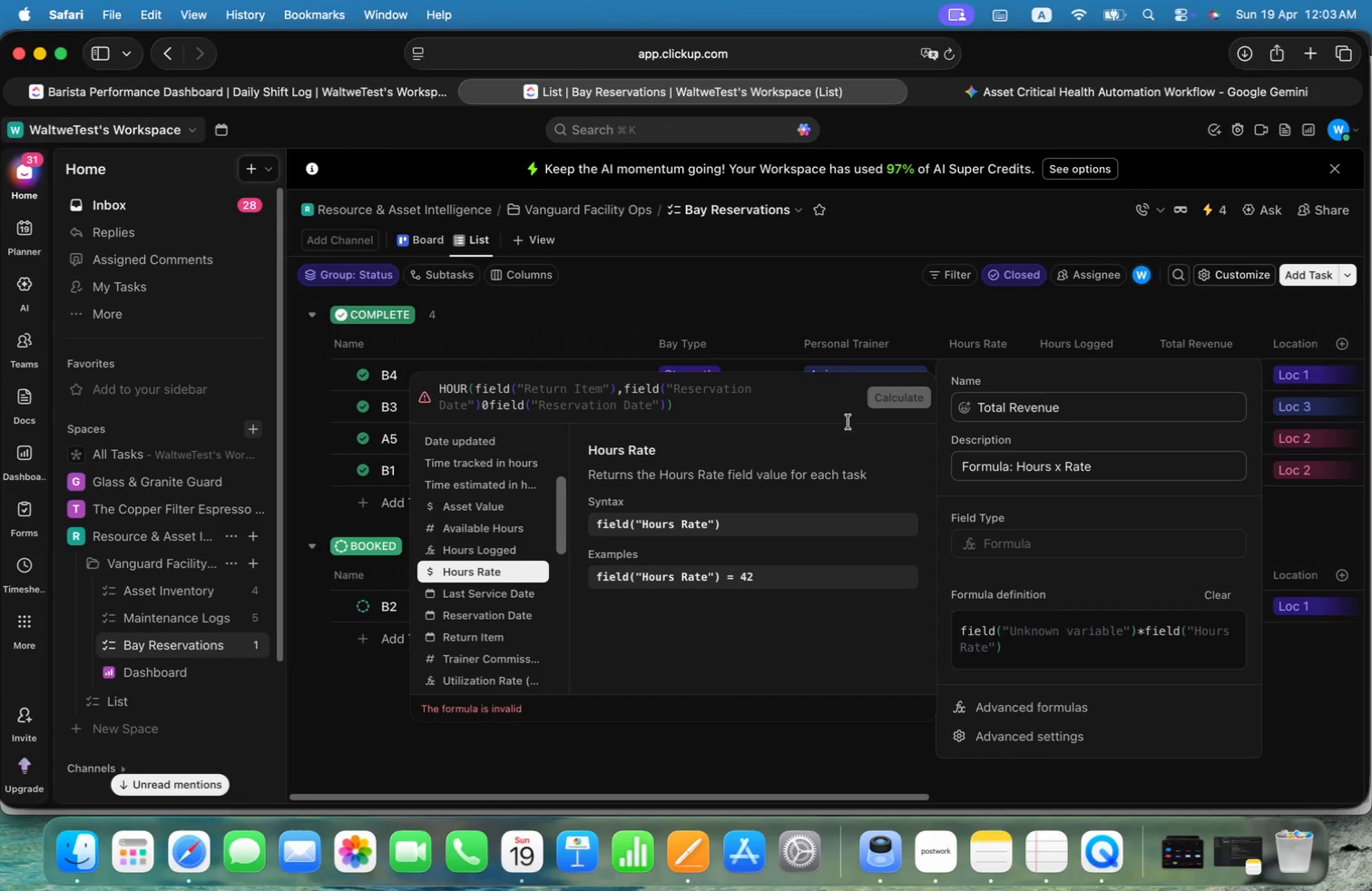 
left_click([788, 415])
 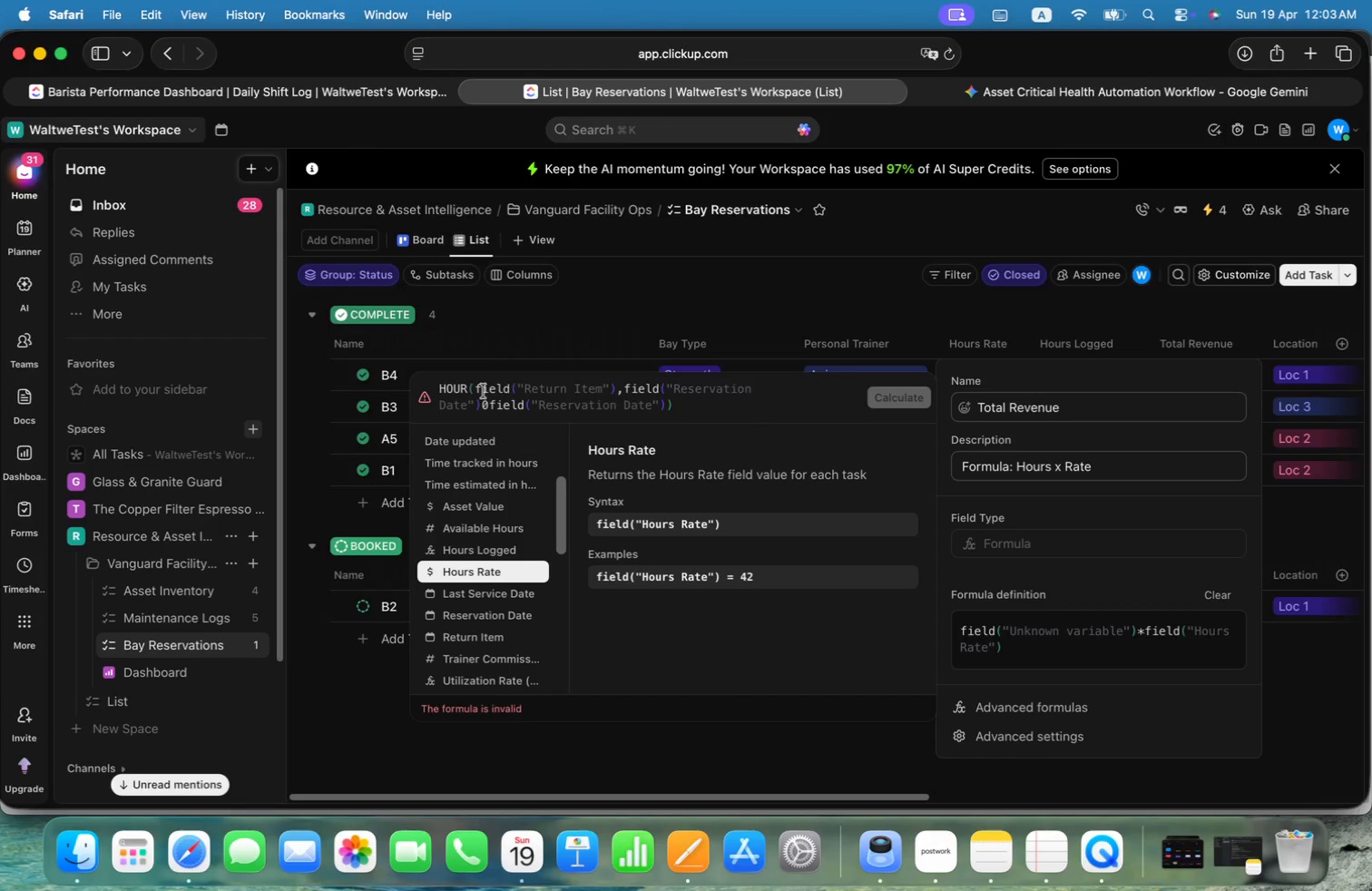 
left_click_drag(start_coordinate=[475, 387], to_coordinate=[413, 371])
 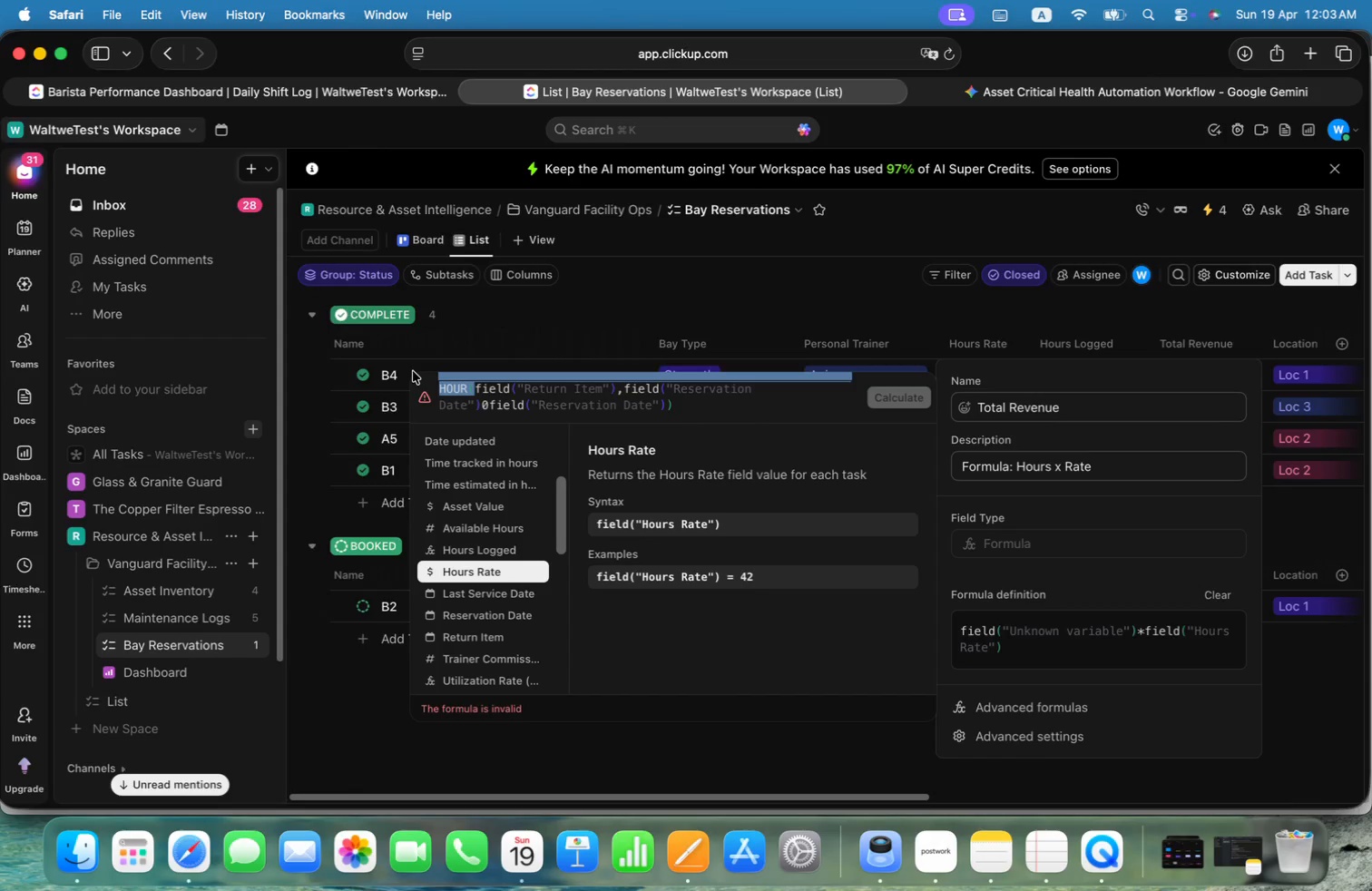 
key(Alt+Backspace)
 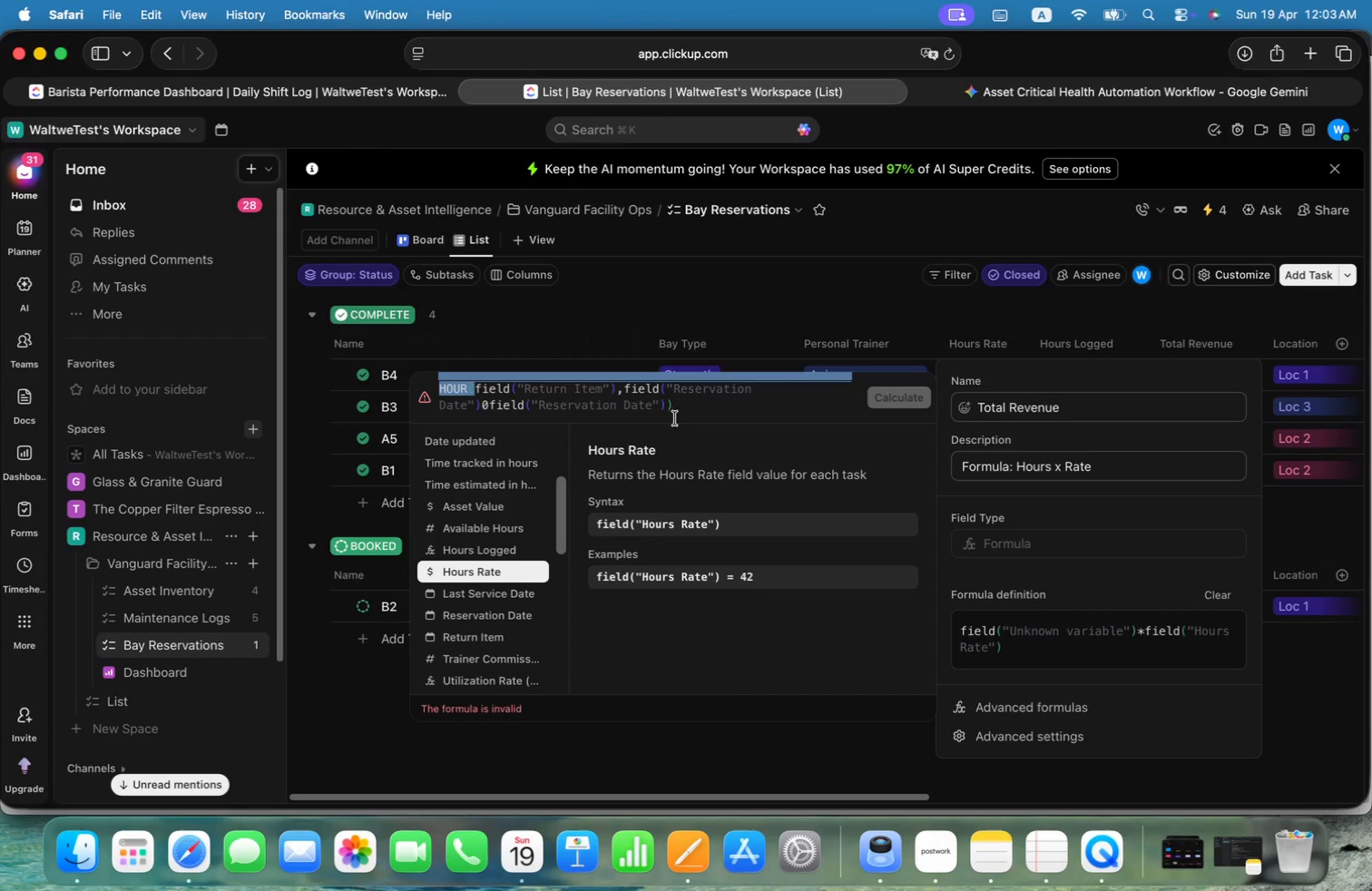 
left_click_drag(start_coordinate=[692, 406], to_coordinate=[432, 348])
 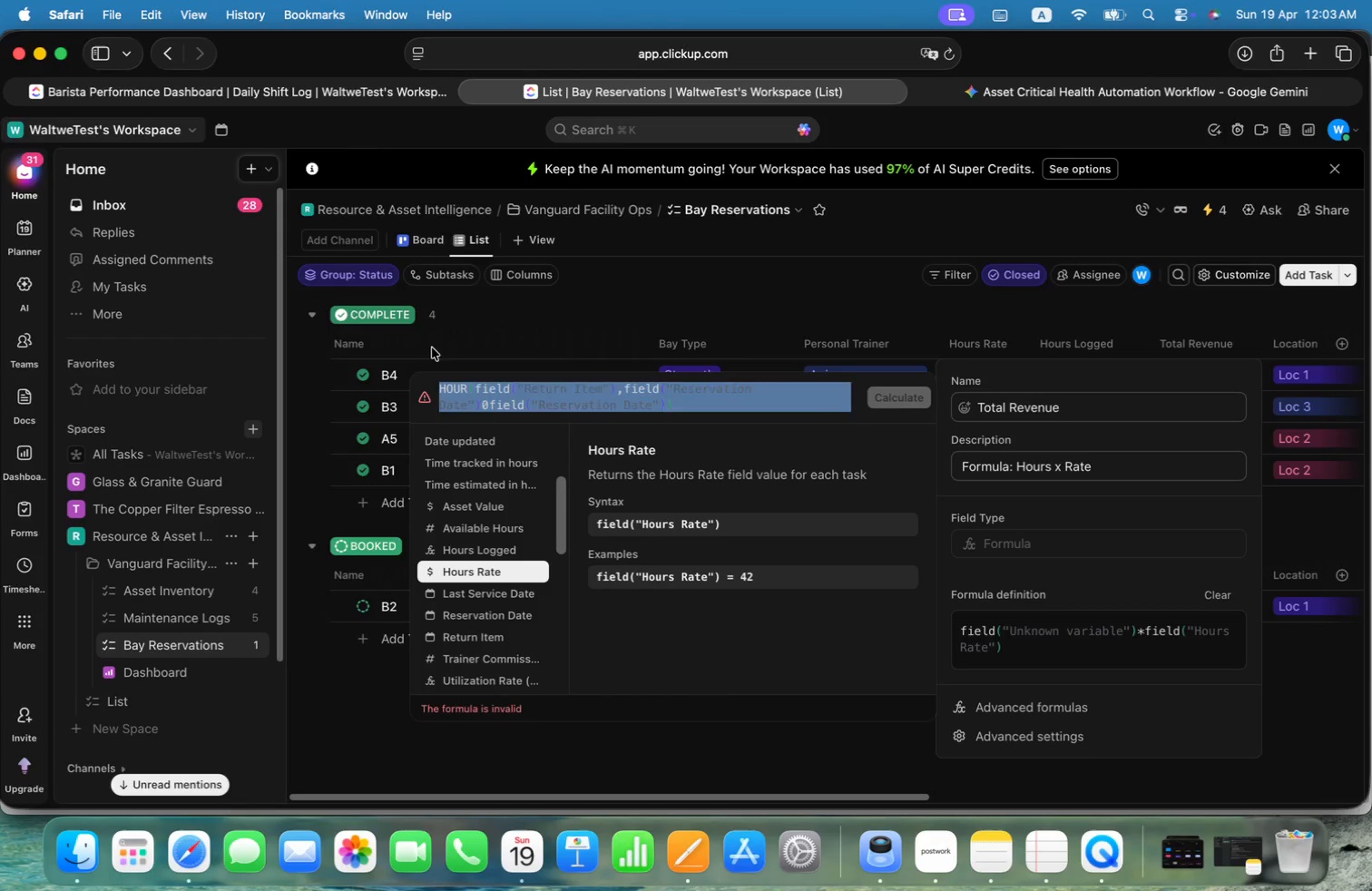 
key(Alt+Backspace)
 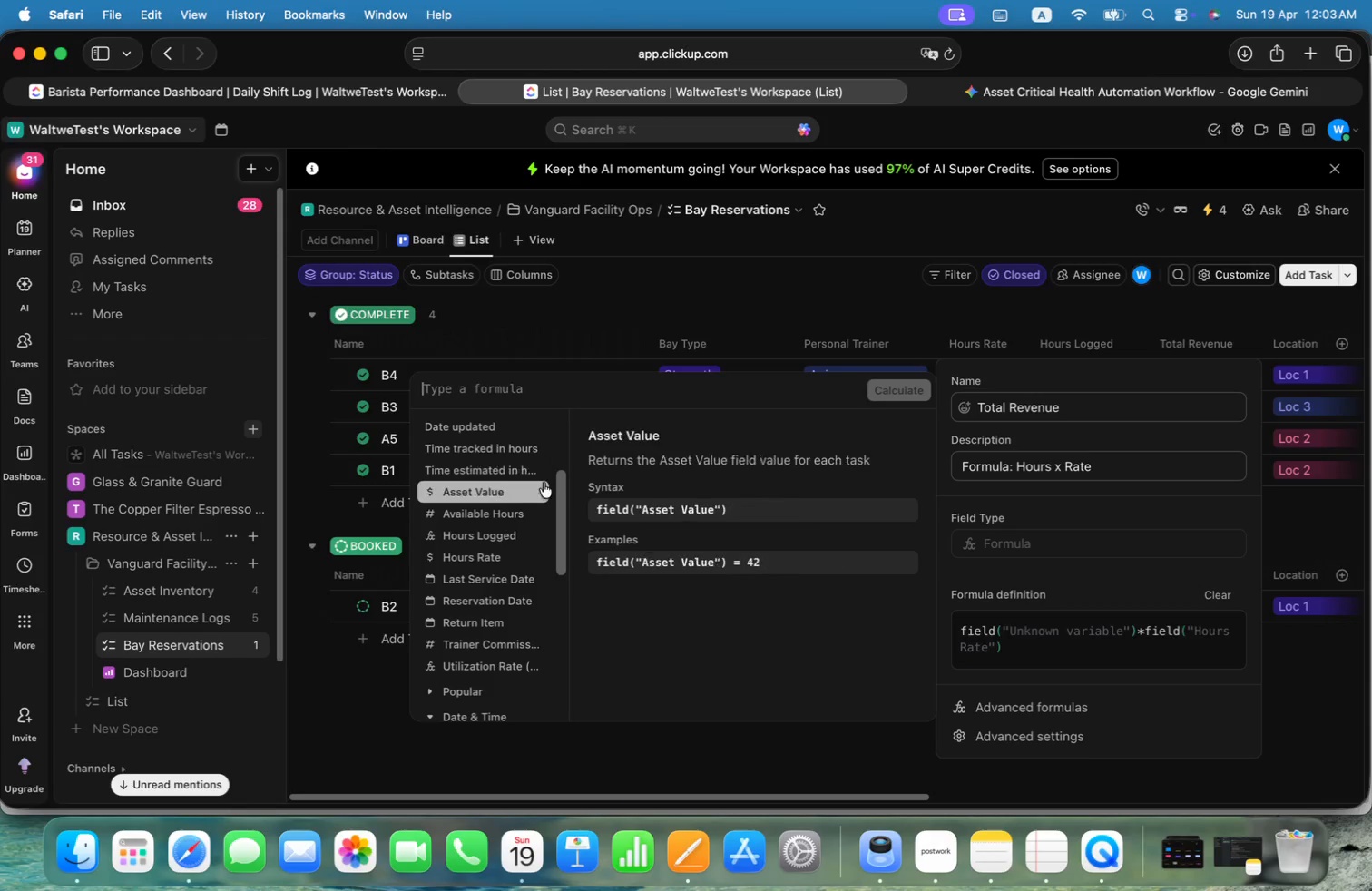 
left_click_drag(start_coordinate=[562, 497], to_coordinate=[564, 440])
 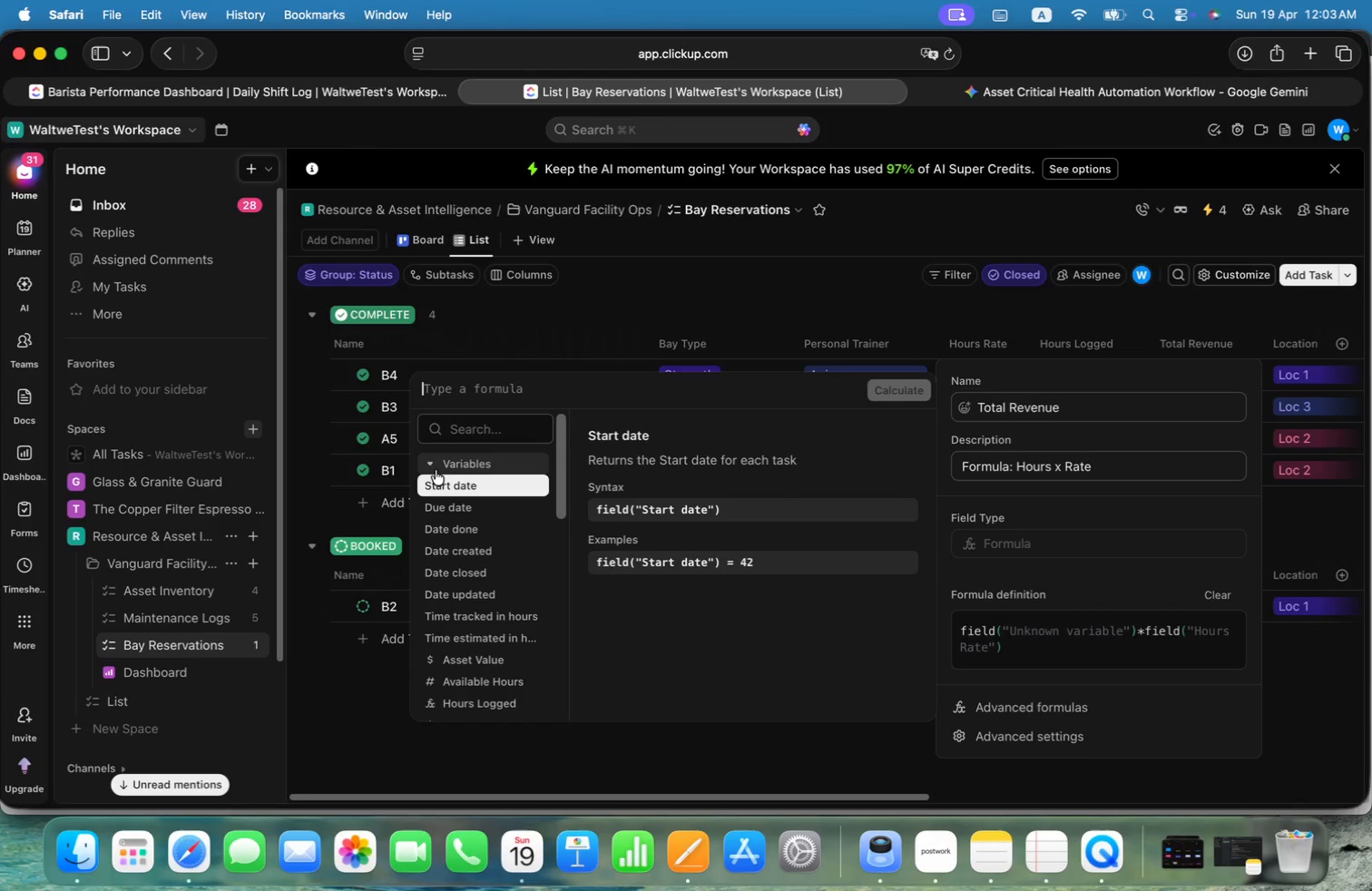 
left_click([430, 465])
 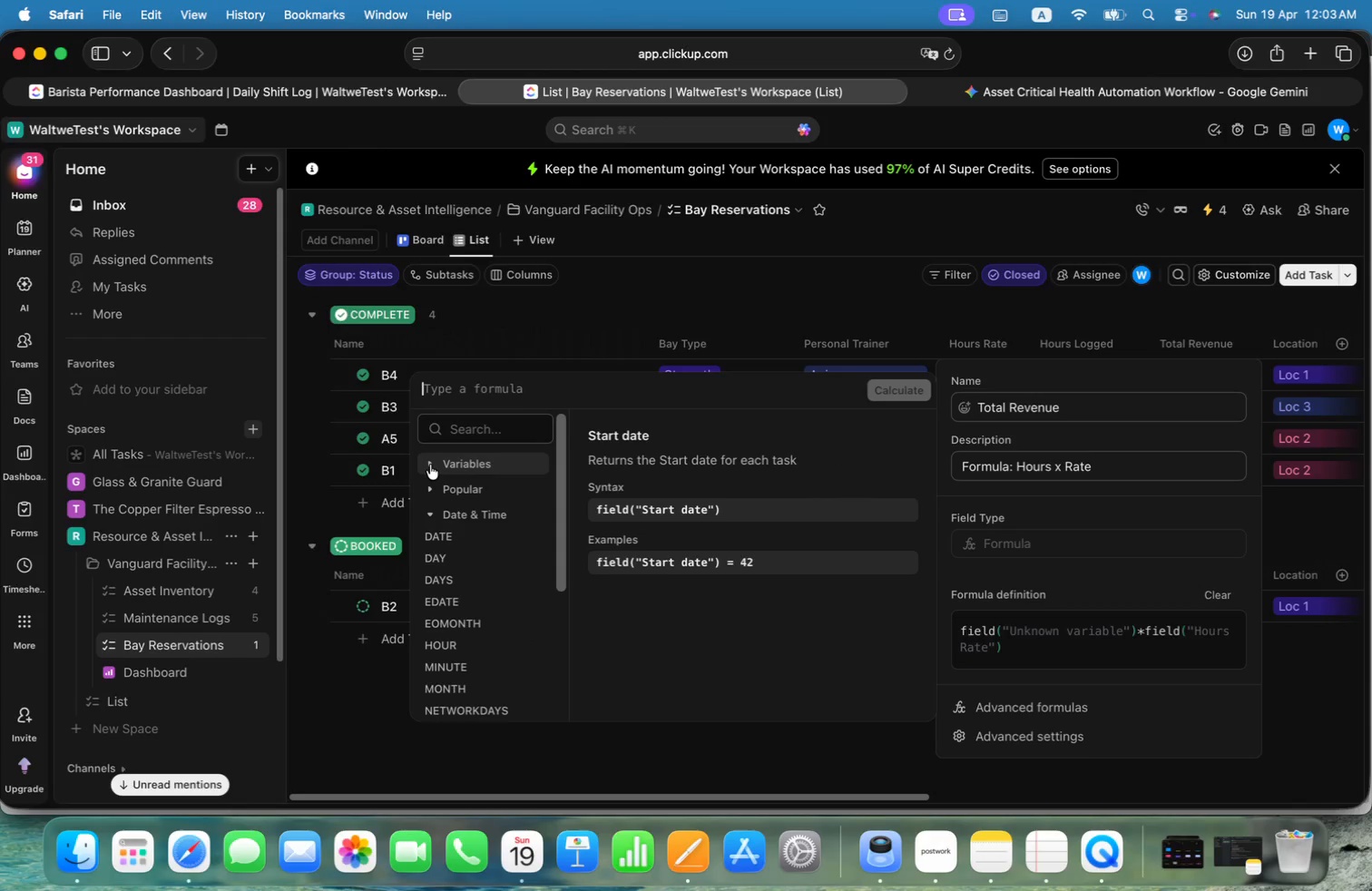 
left_click([430, 465])
 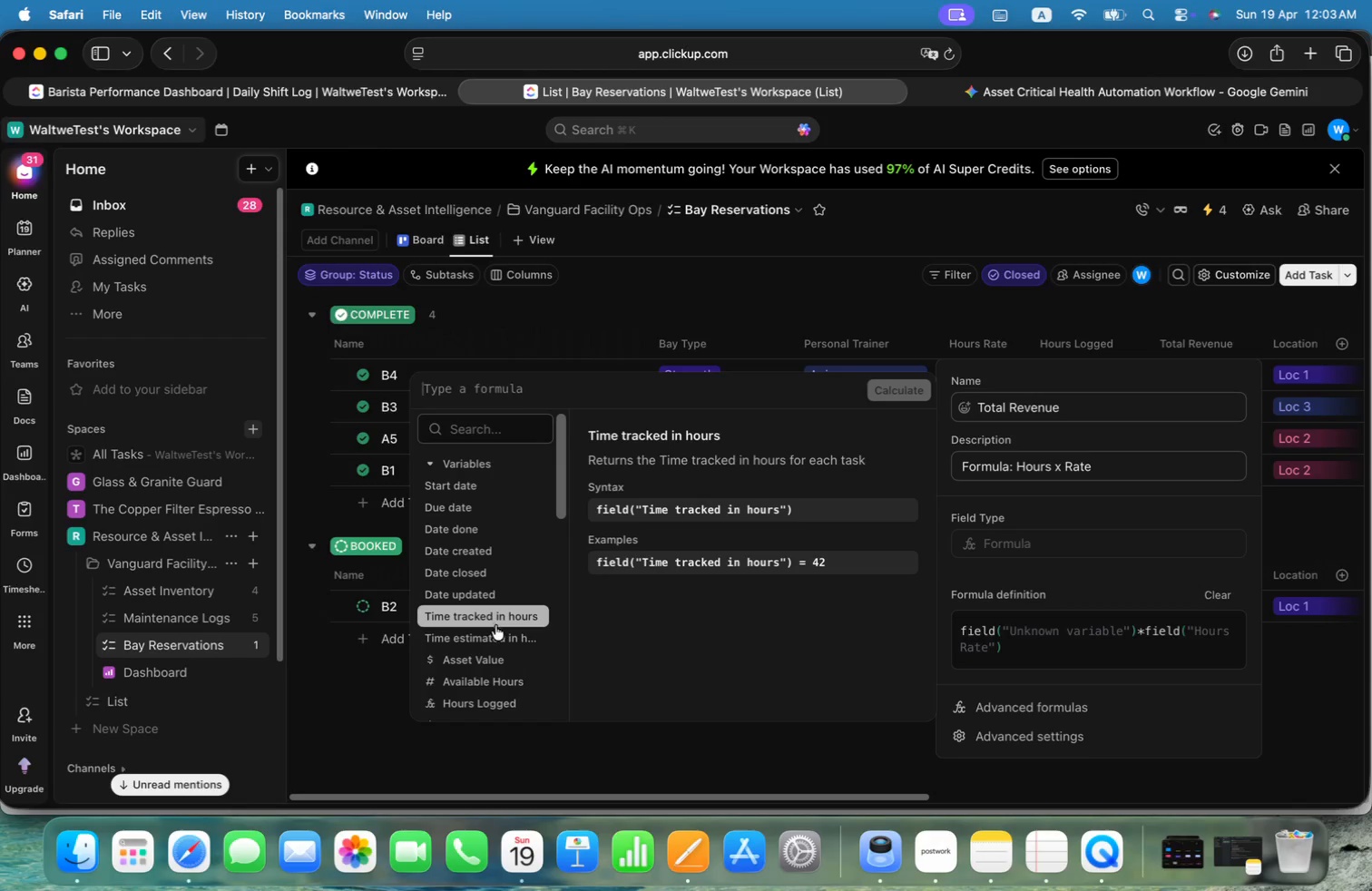 
scroll: coordinate [510, 610], scroll_direction: down, amount: 4.0
 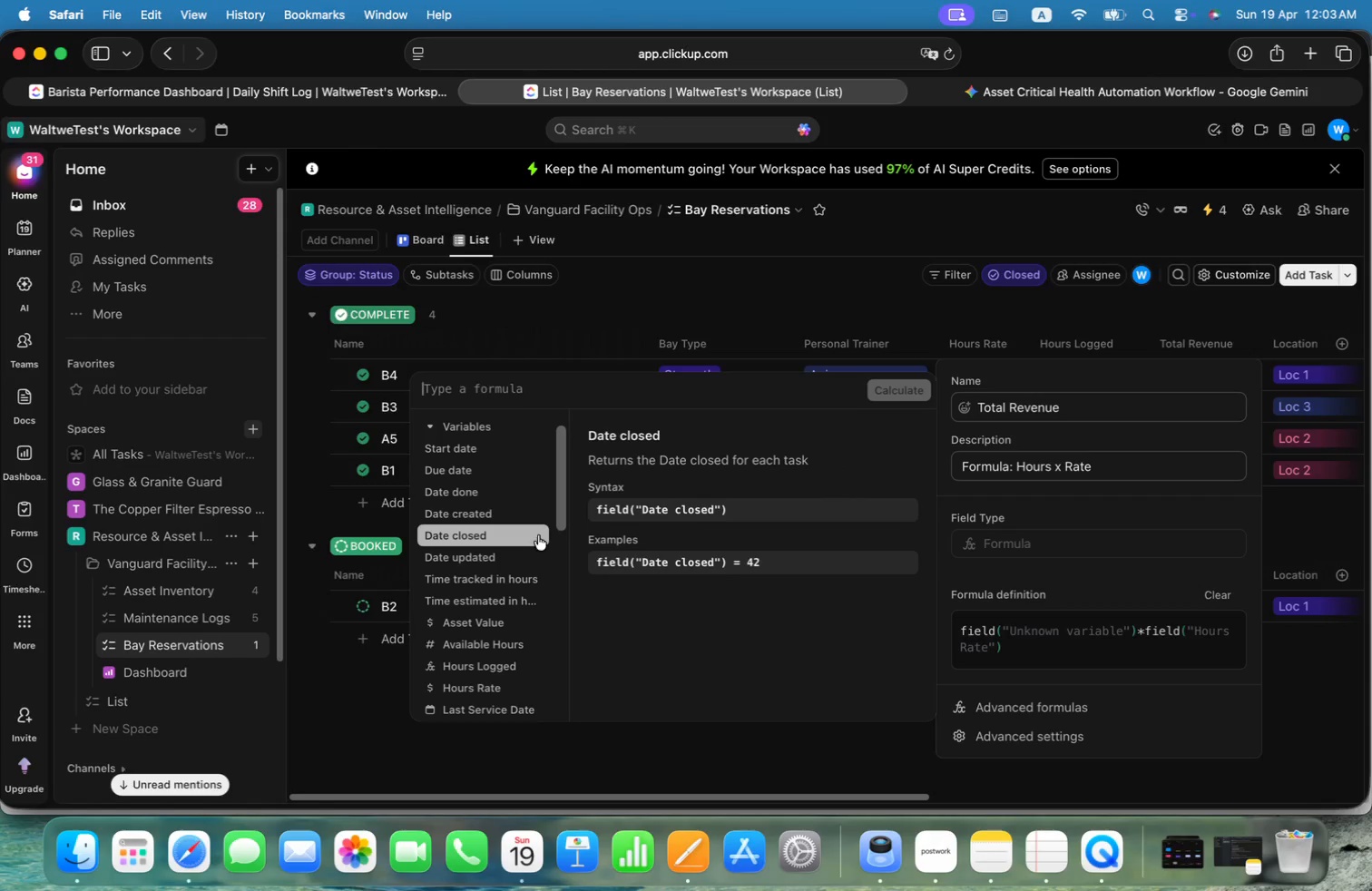 
left_click_drag(start_coordinate=[561, 517], to_coordinate=[578, 563])
 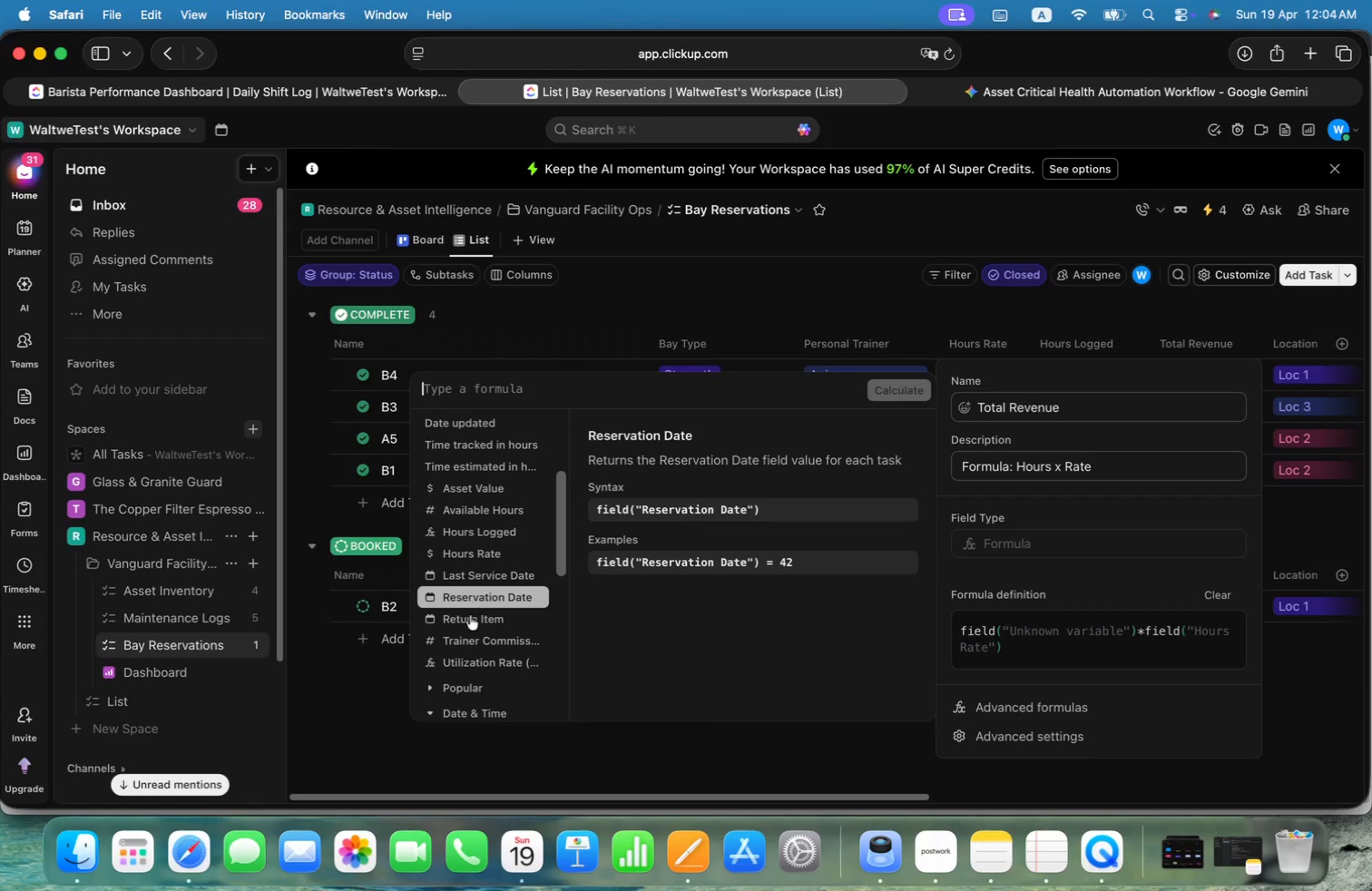 
wait(5.23)
 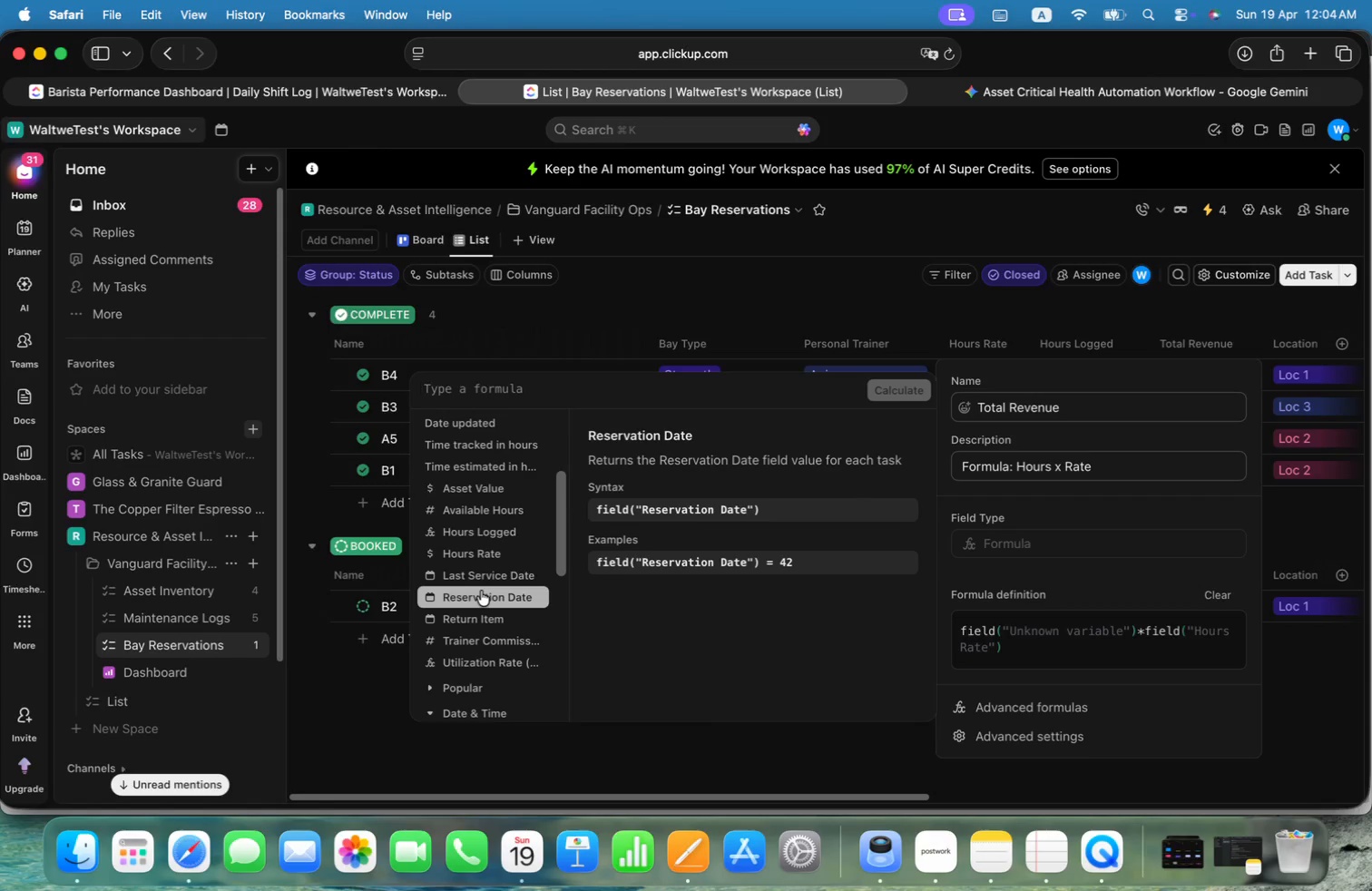 
key(Alt+Minus)
 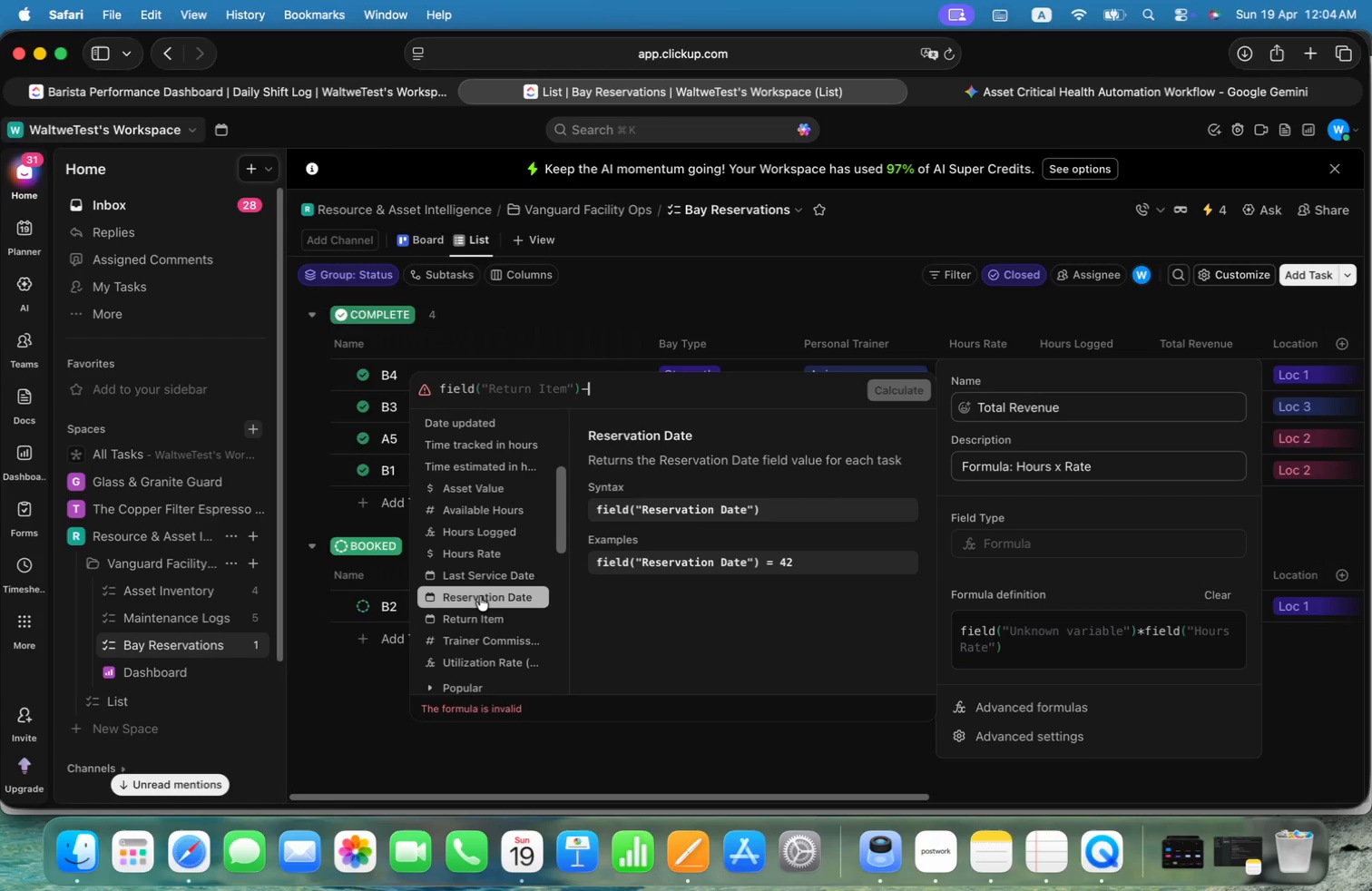 
left_click([480, 596])
 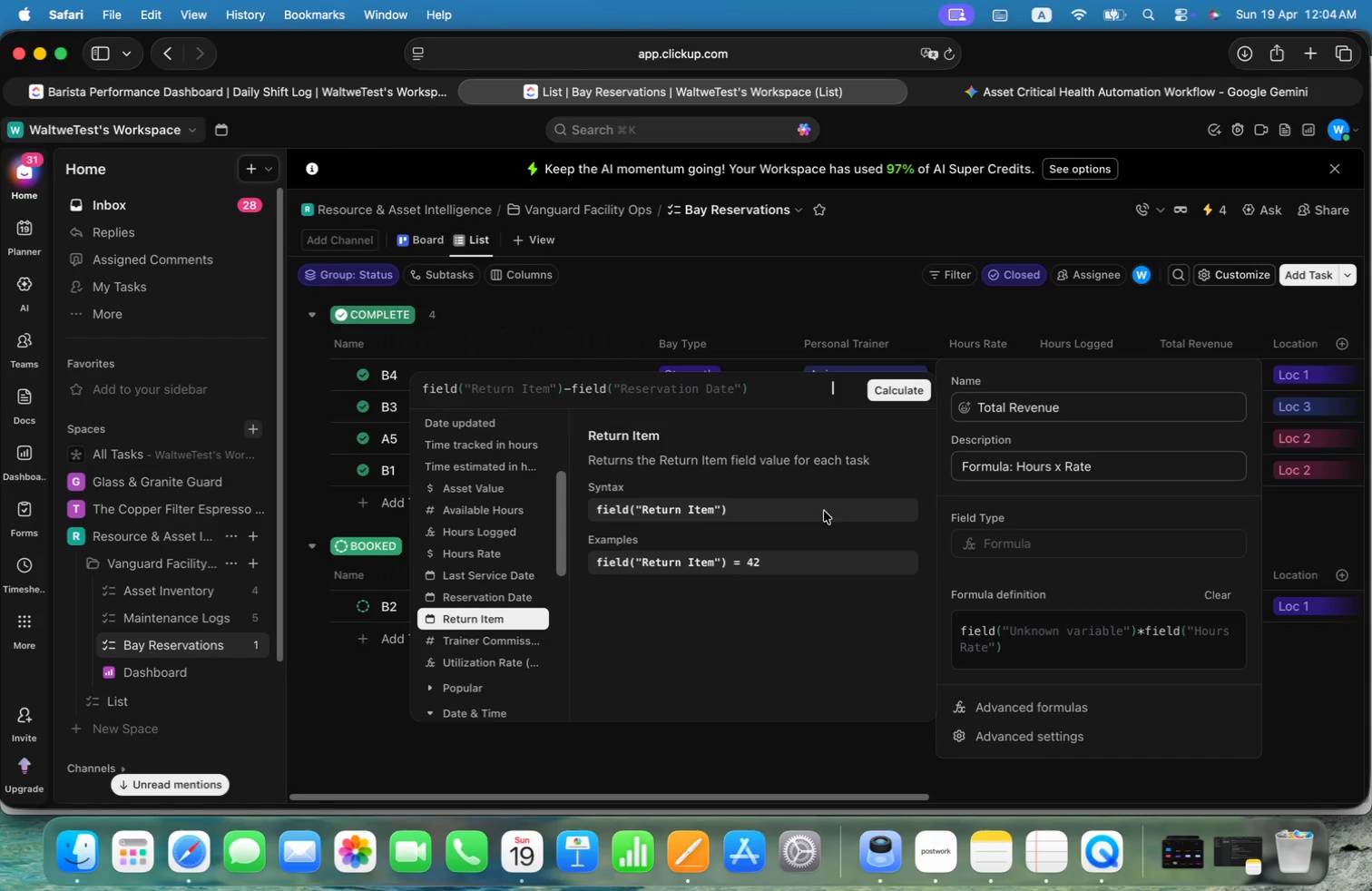 
left_click([910, 392])
 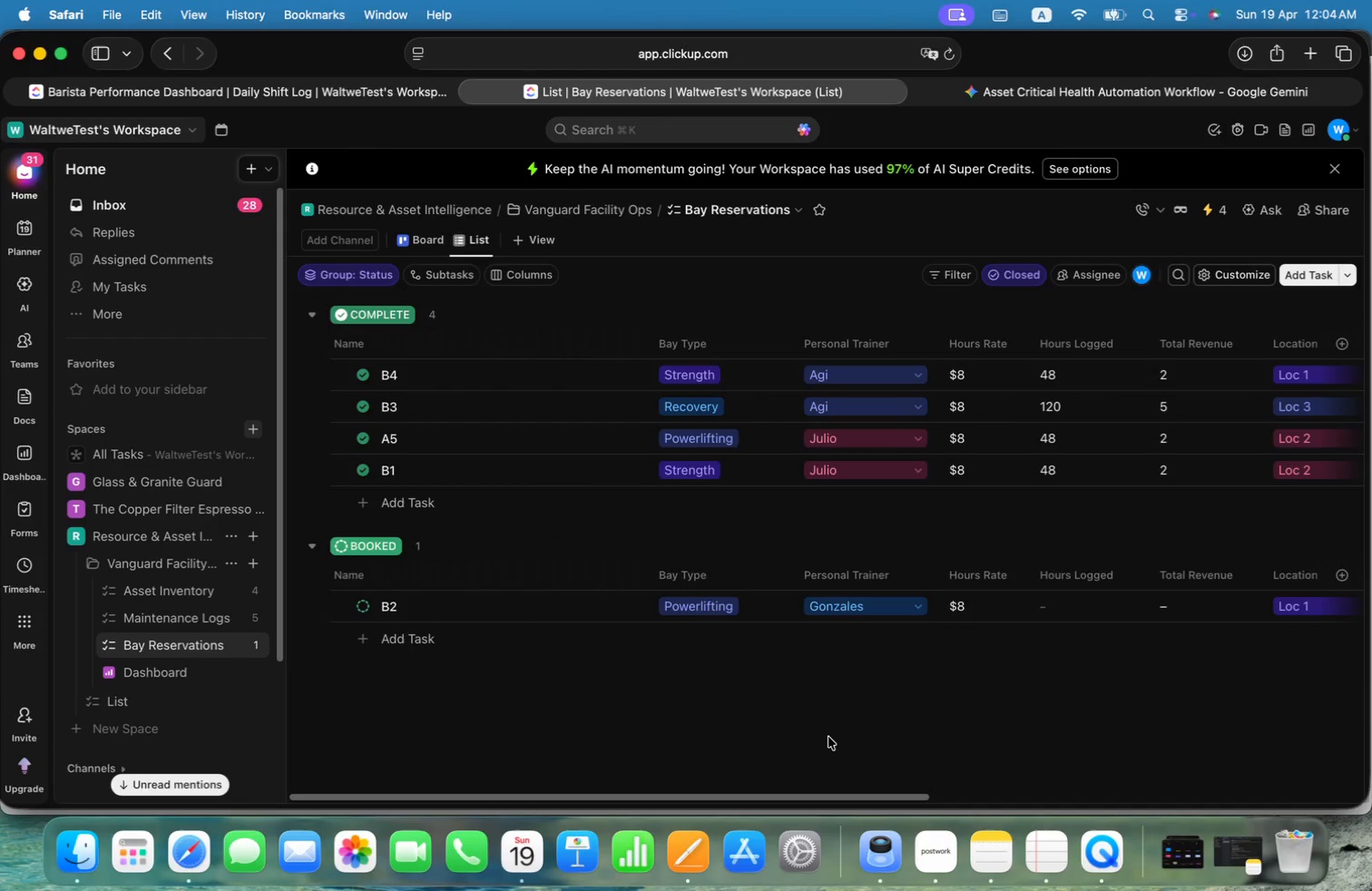 
left_click_drag(start_coordinate=[897, 800], to_coordinate=[877, 798])
 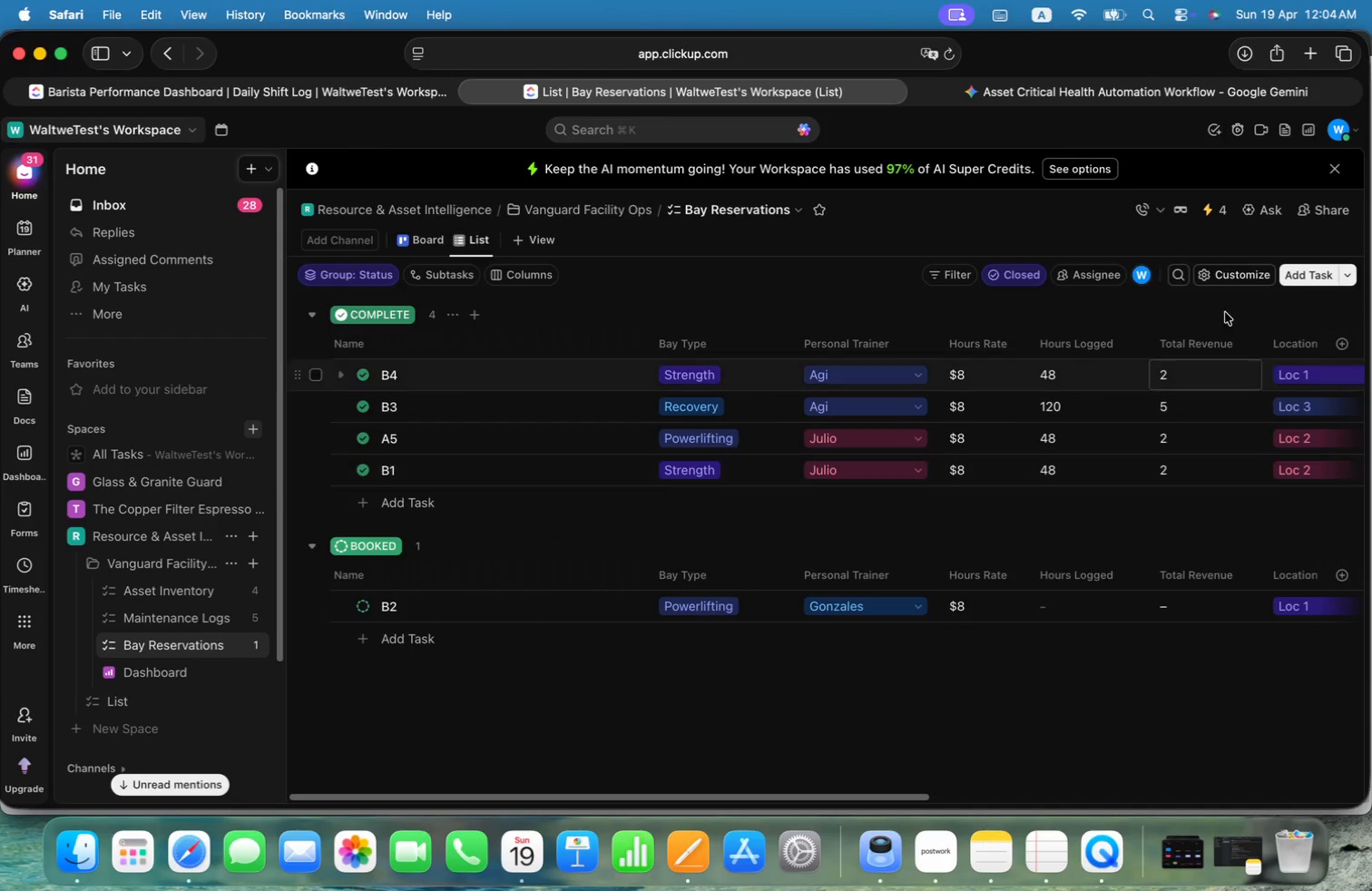 
mouse_move([1200, 350])
 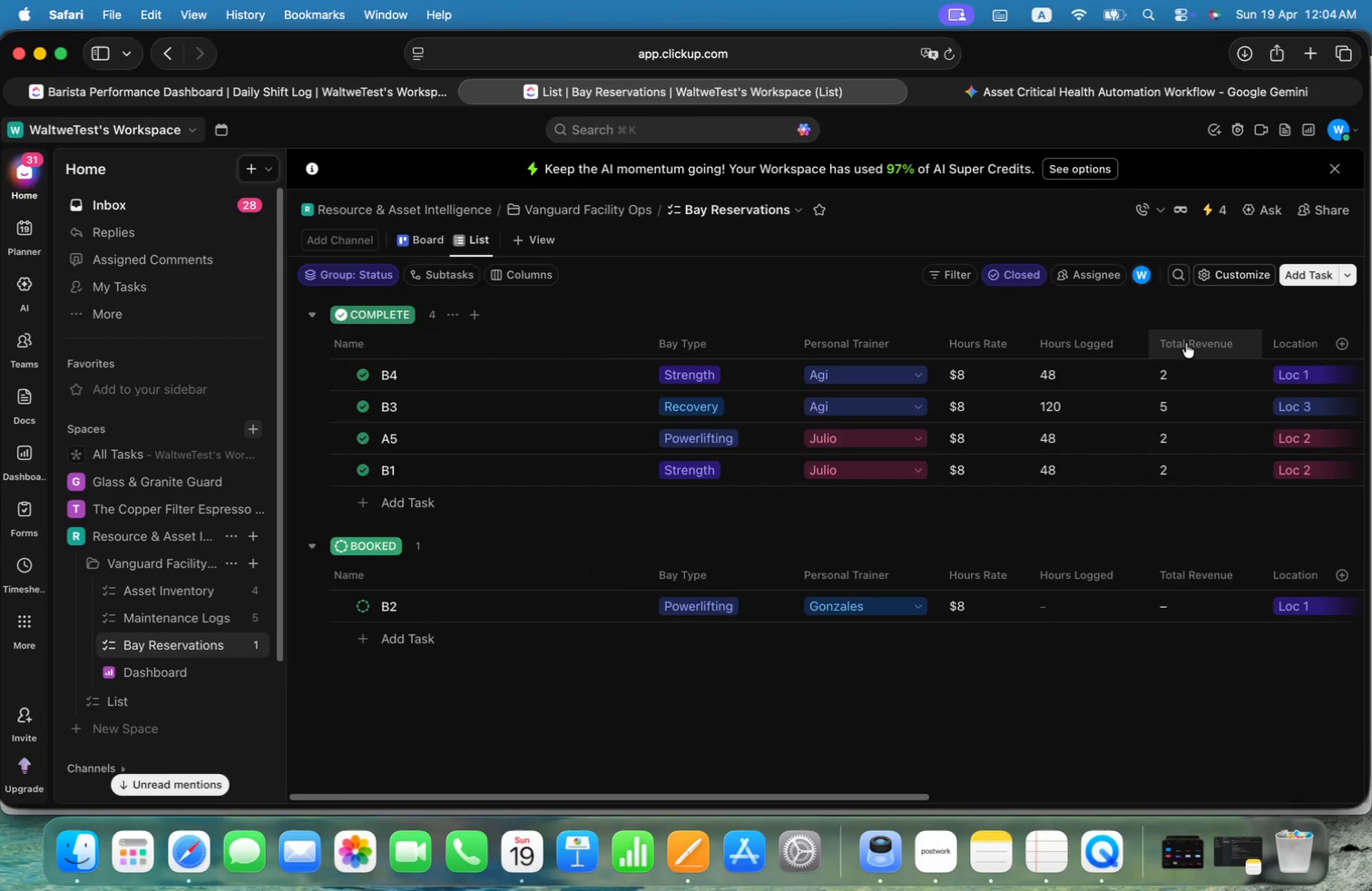 
right_click([1186, 343])
 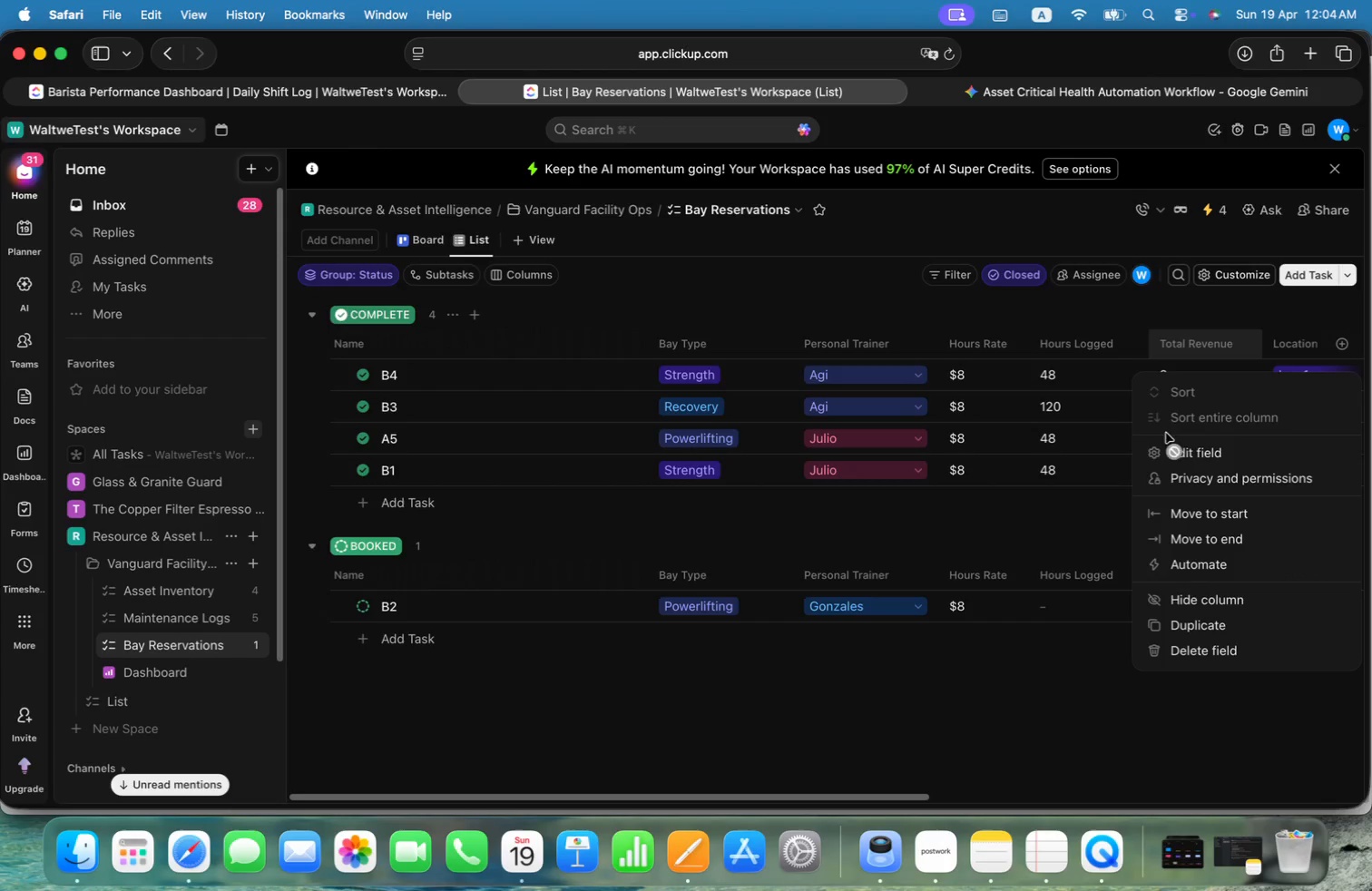 
left_click([1086, 526])
 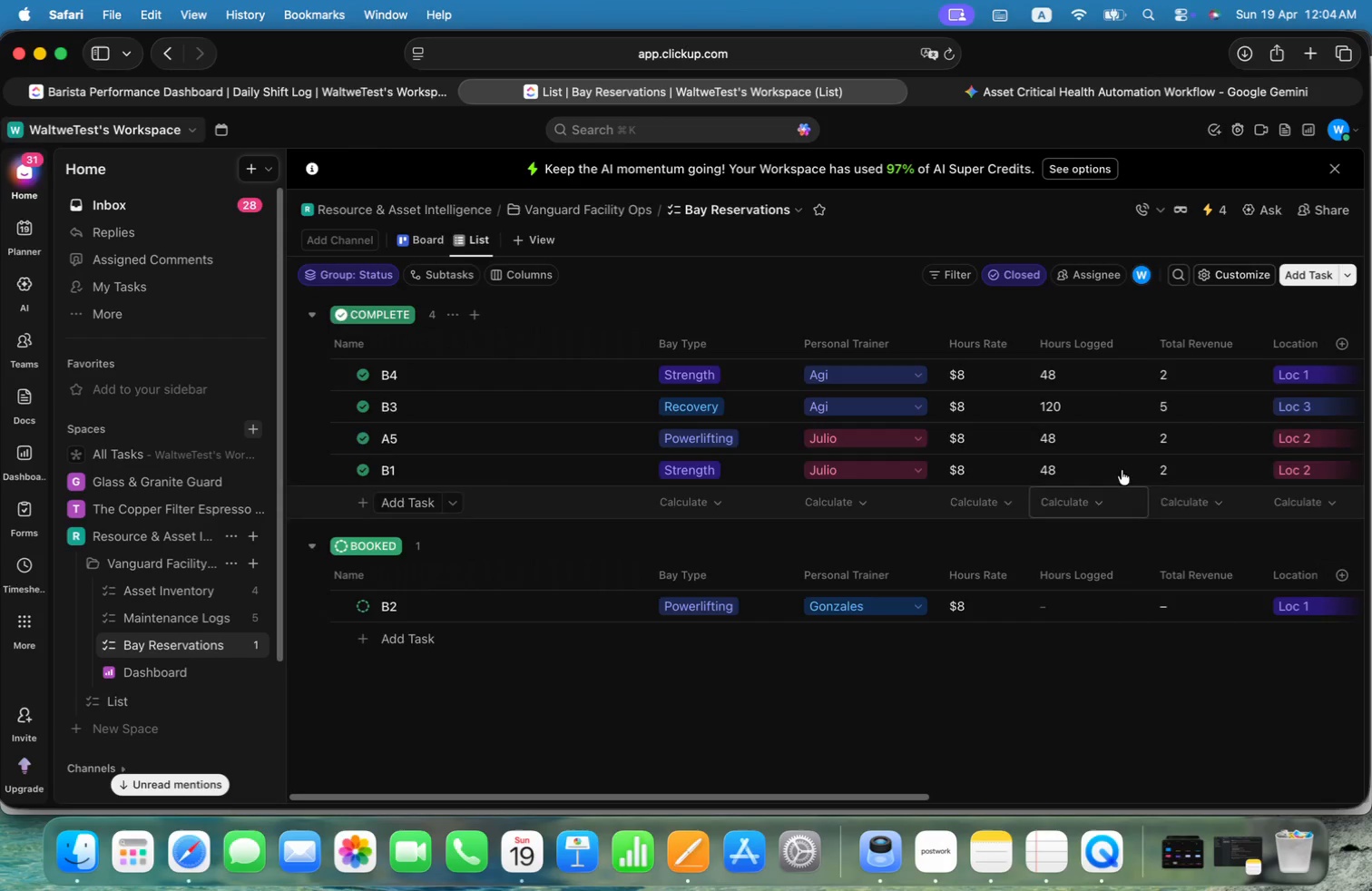 
mouse_move([1210, 382])
 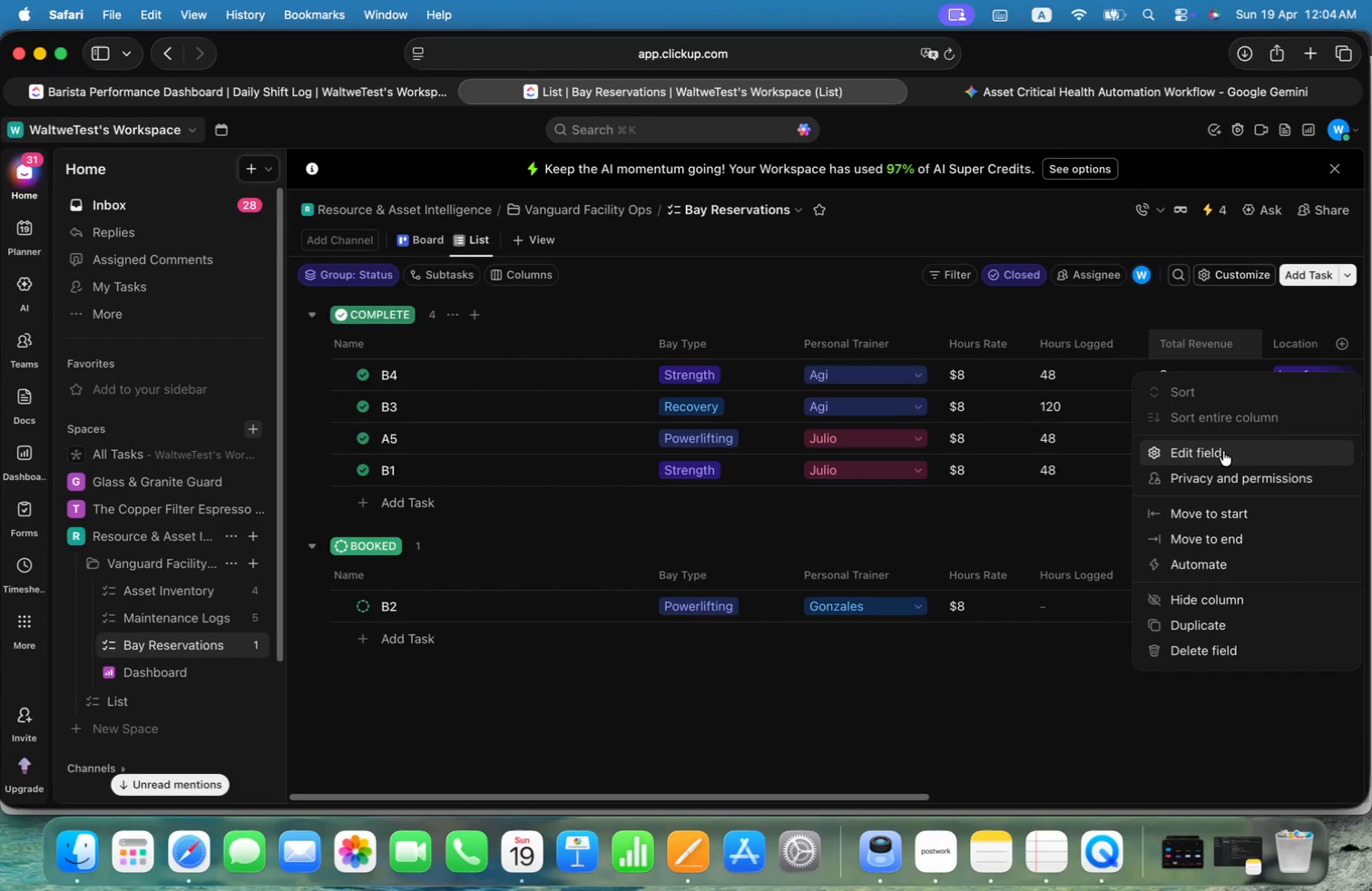 
left_click([1223, 451])
 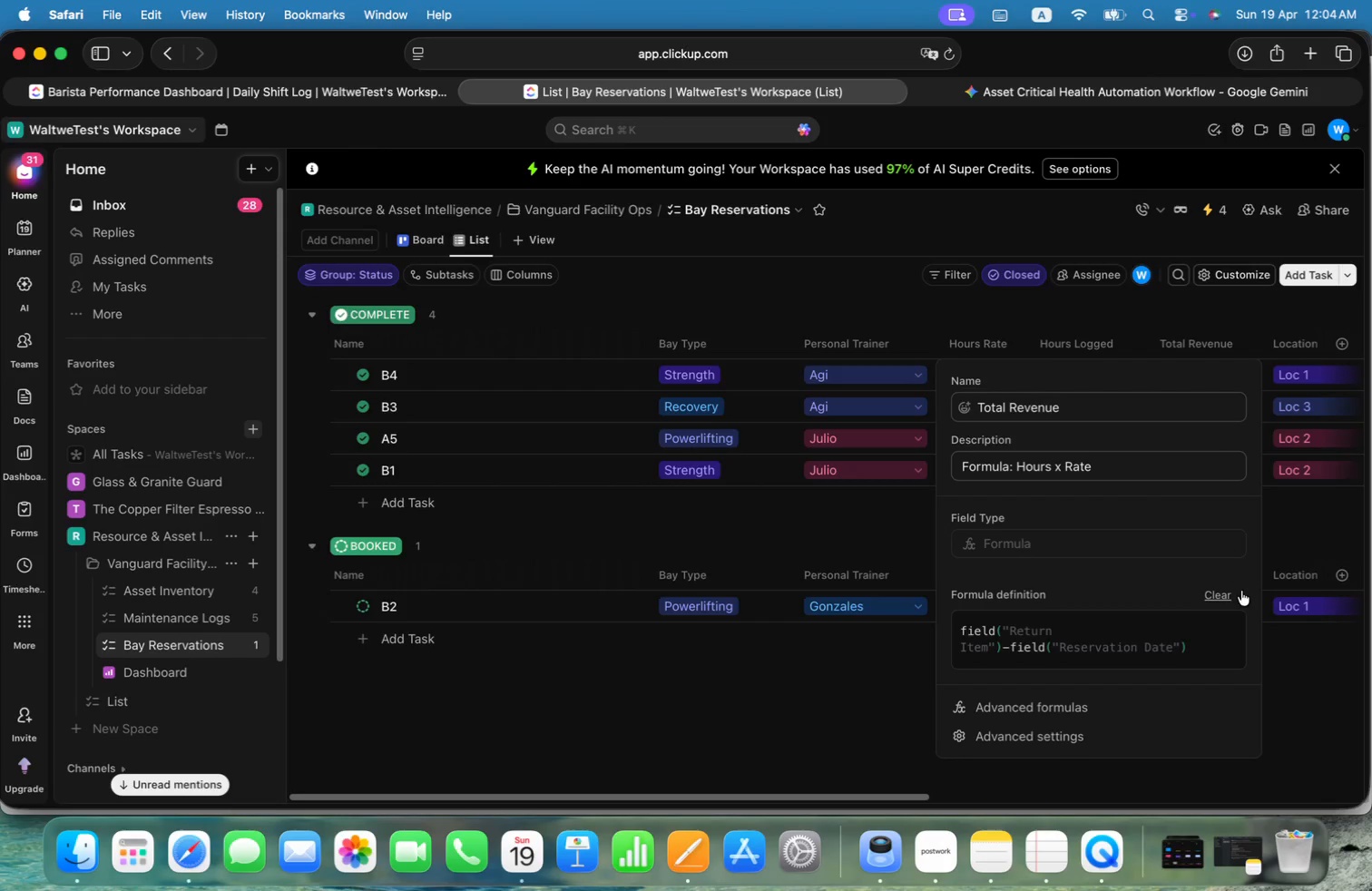 
left_click([1067, 703])
 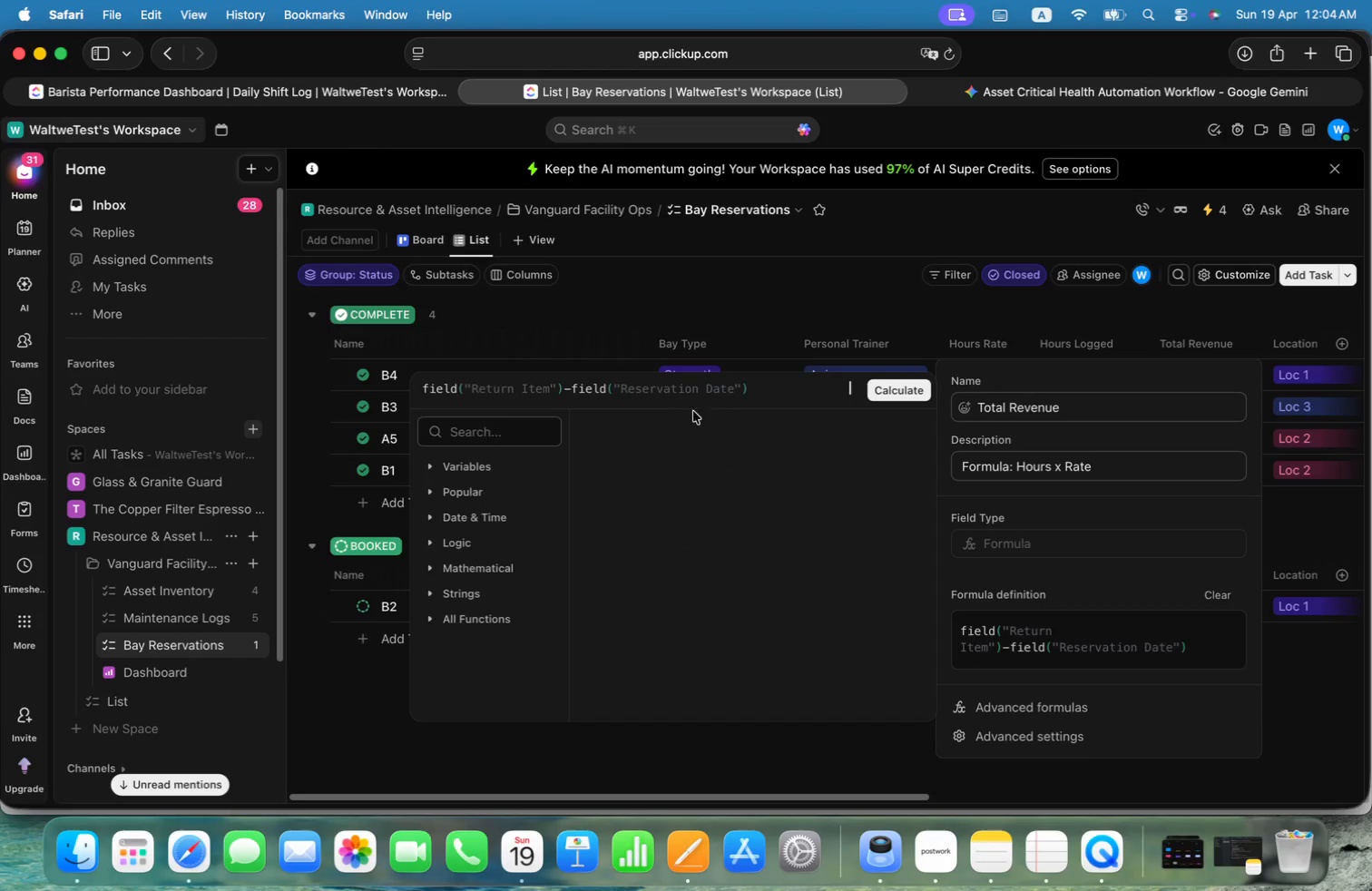 
left_click_drag(start_coordinate=[764, 390], to_coordinate=[245, 388])
 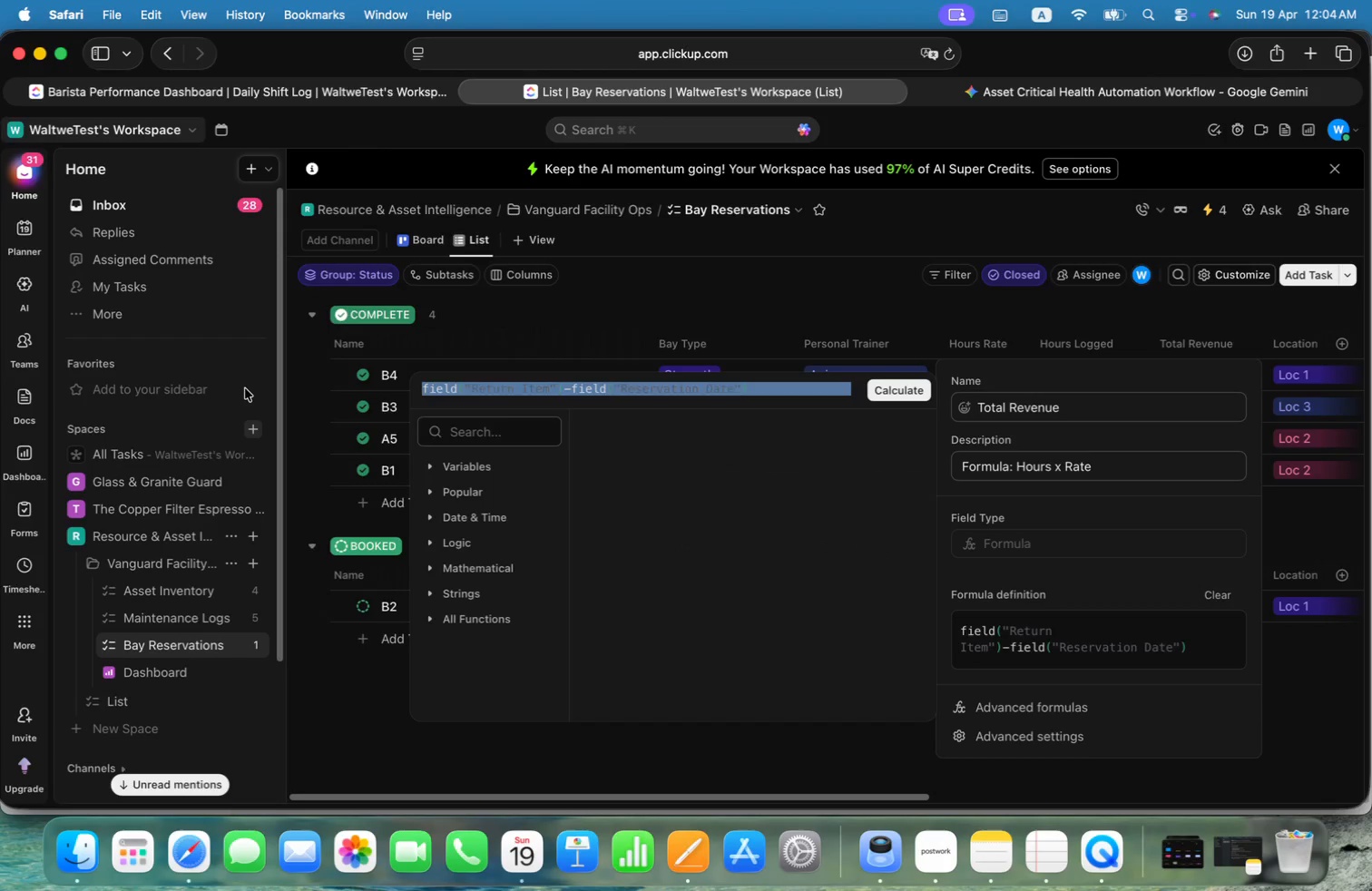 
key(Alt+Backspace)
 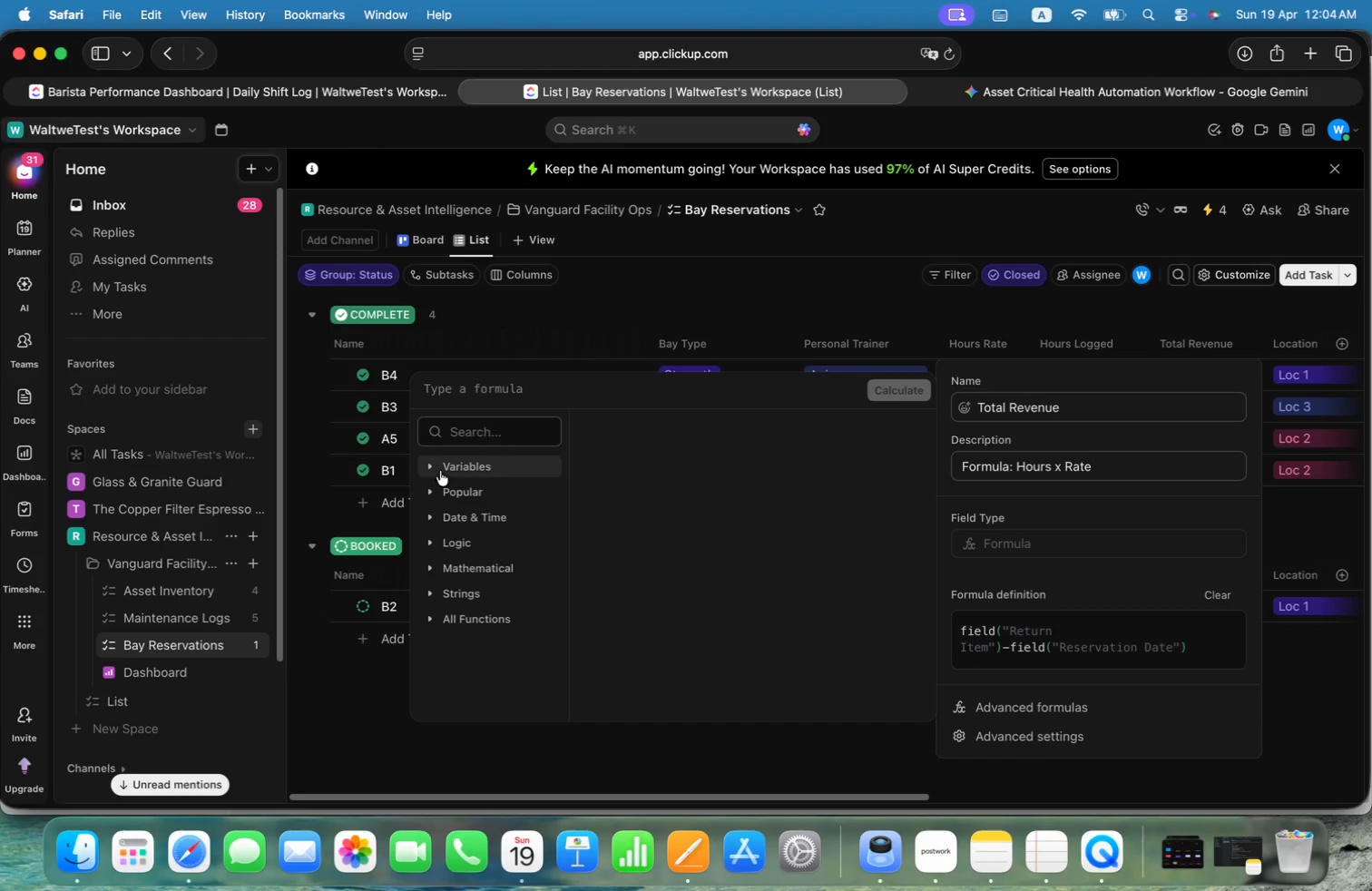 
left_click([430, 465])
 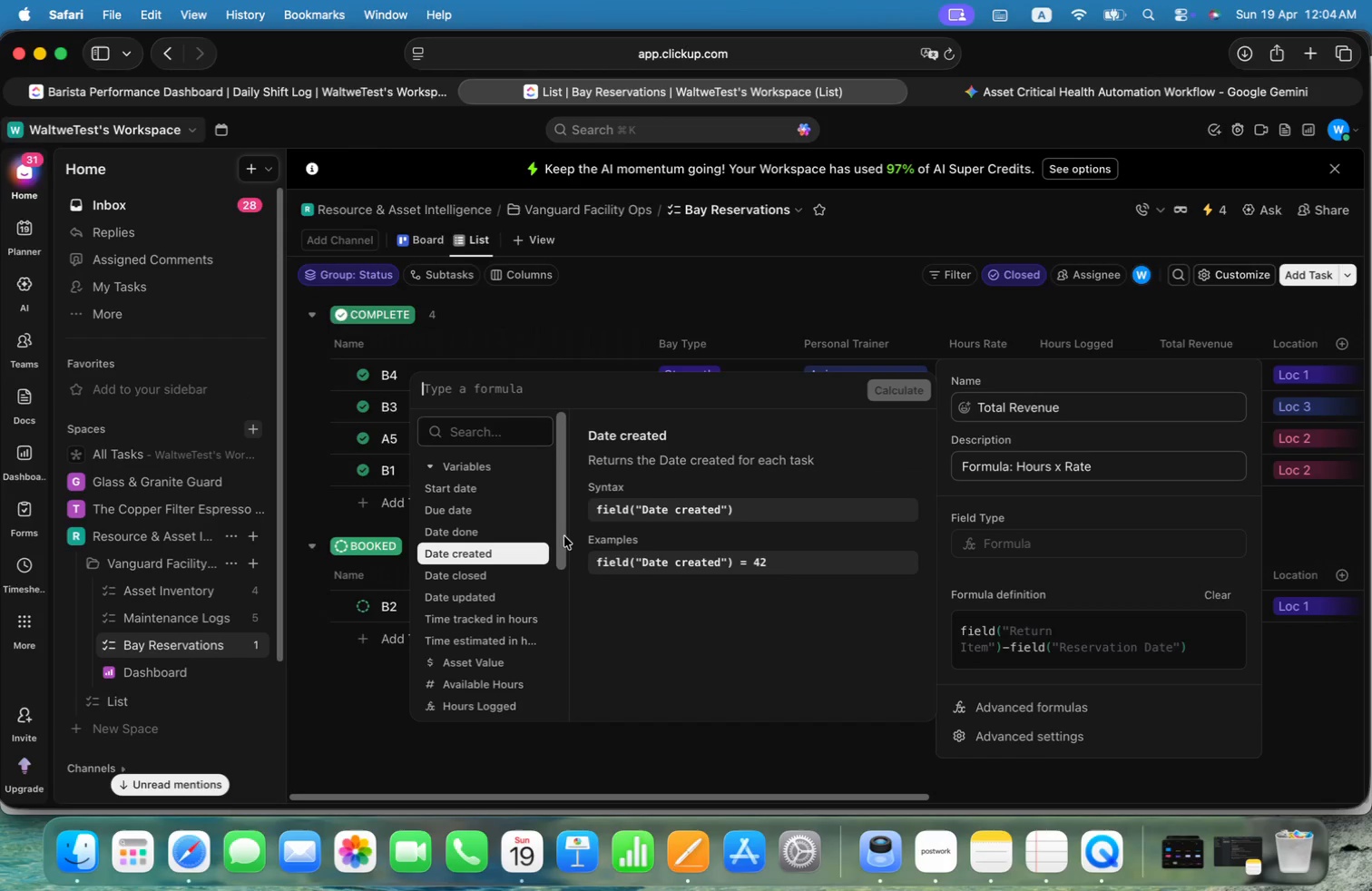 
left_click_drag(start_coordinate=[560, 535], to_coordinate=[570, 570])
 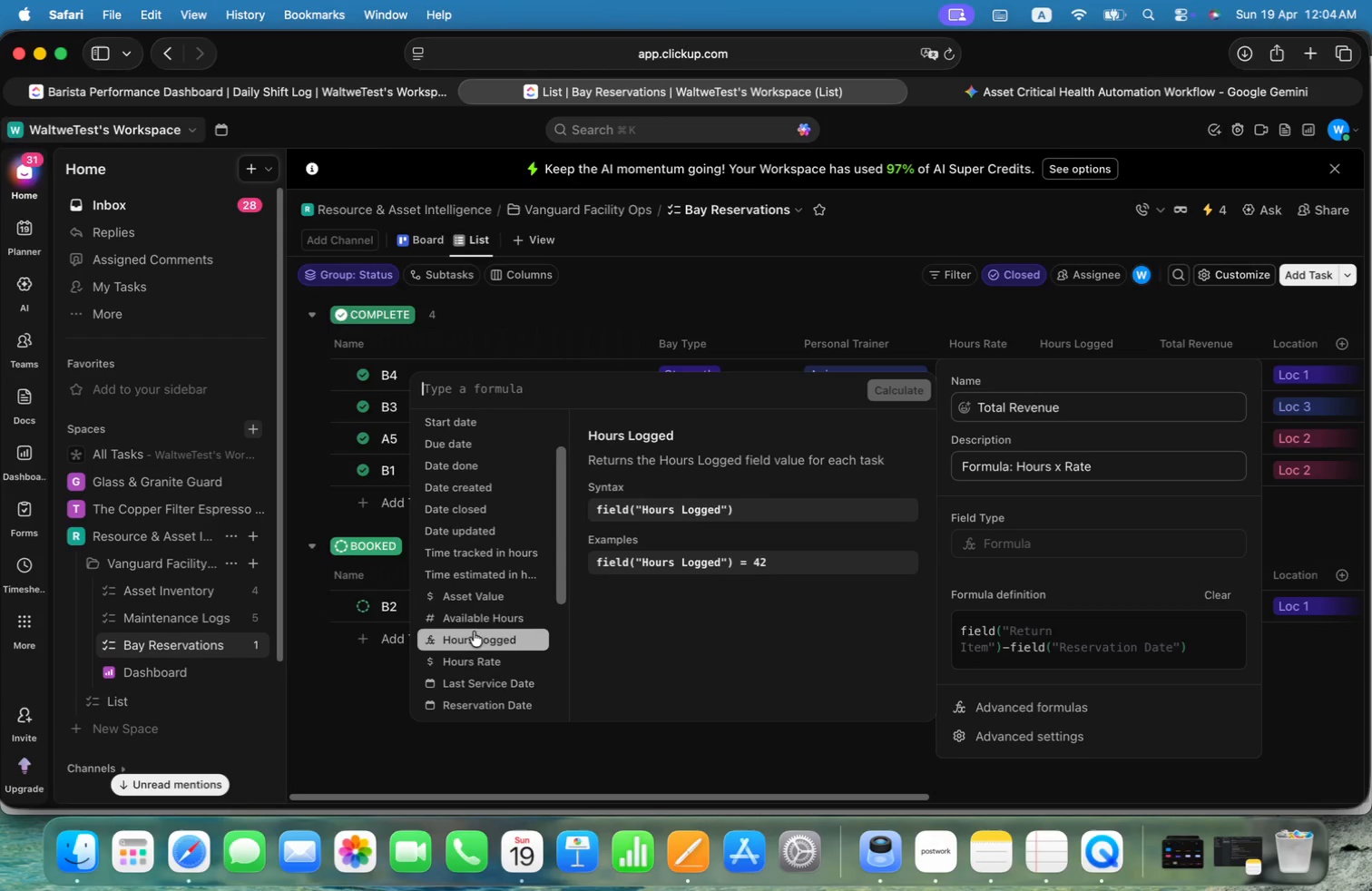 
wait(5.55)
 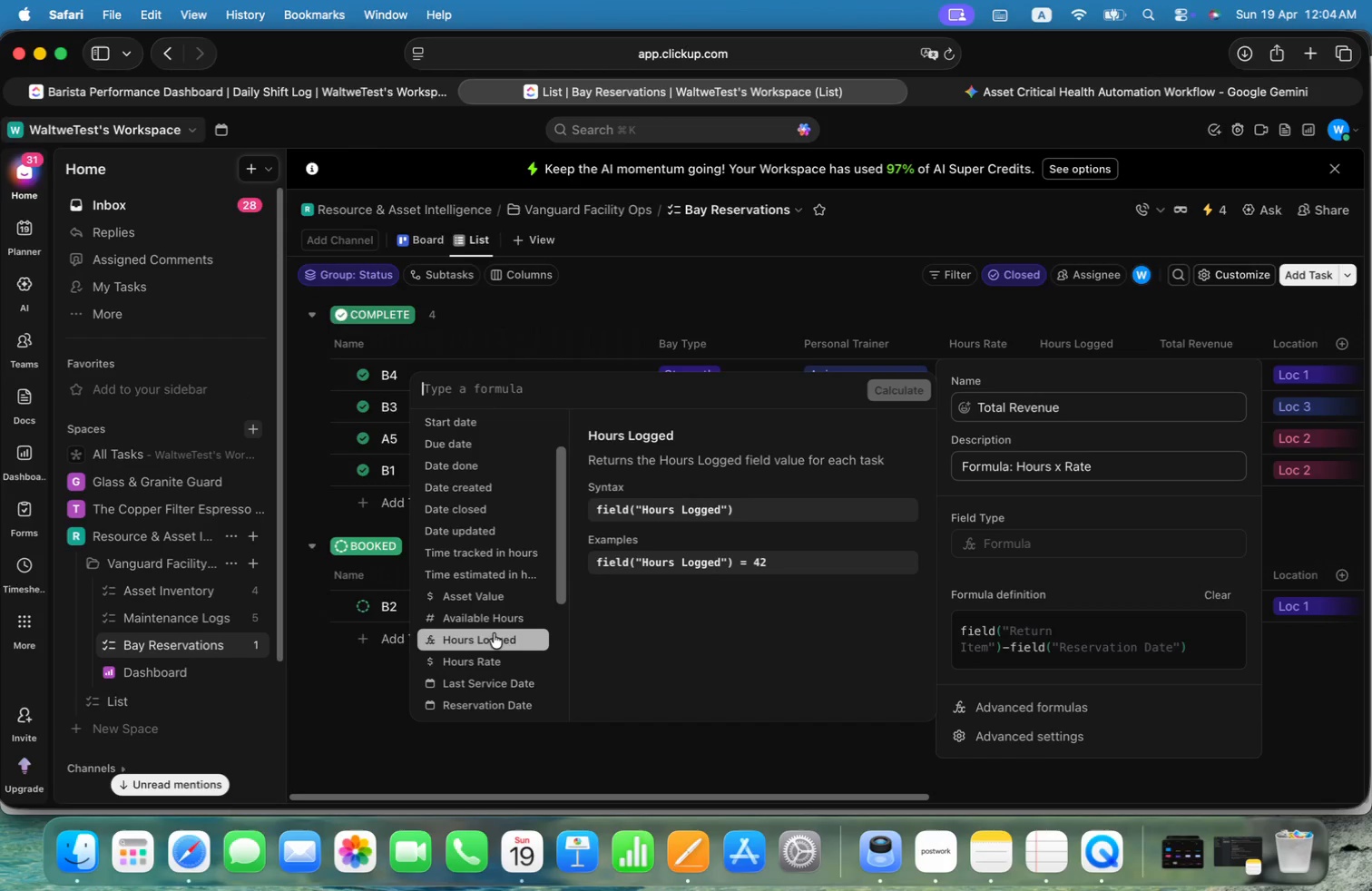 
left_click([463, 661])
 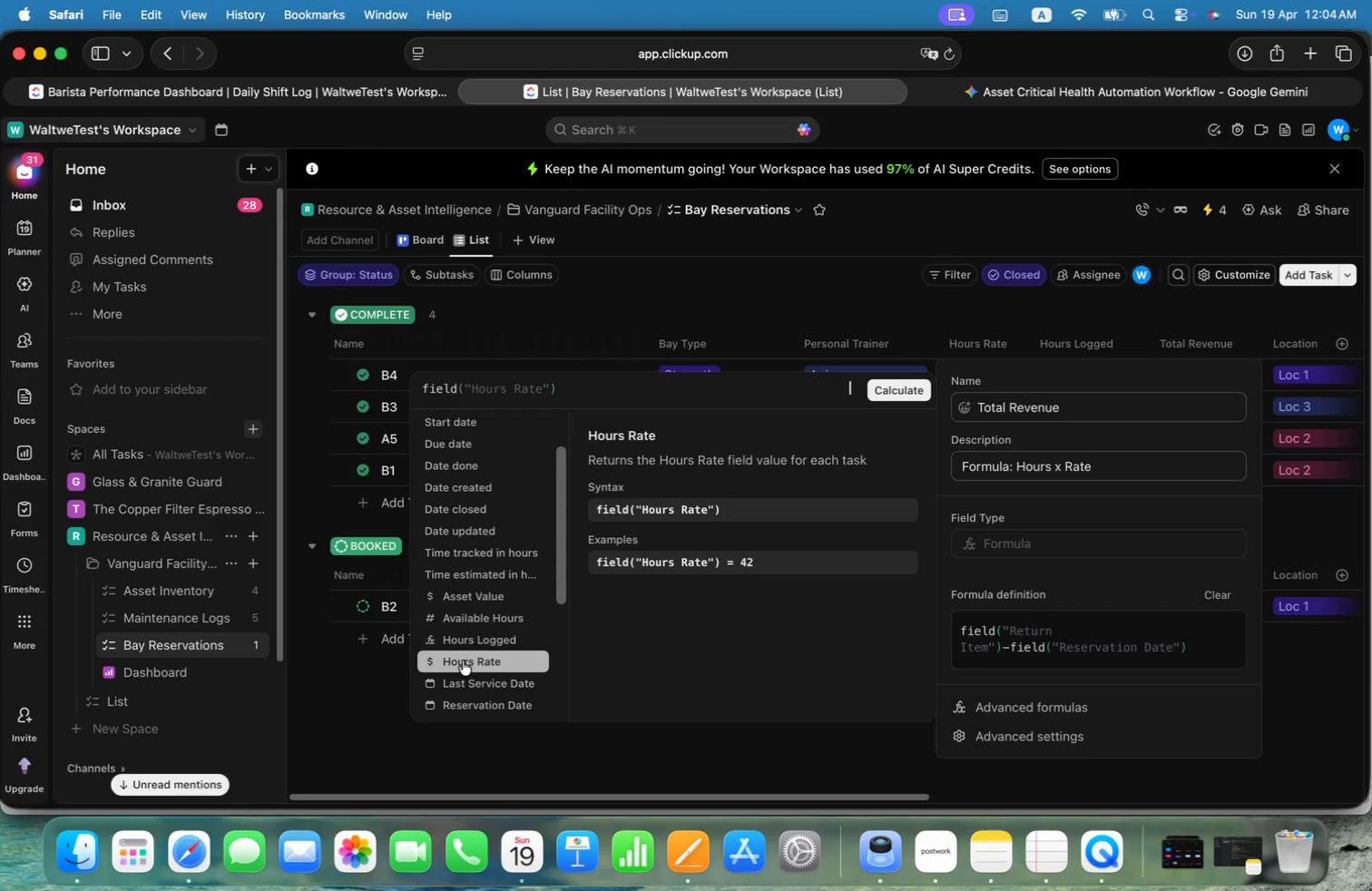 
key(Alt+Shift+8)
 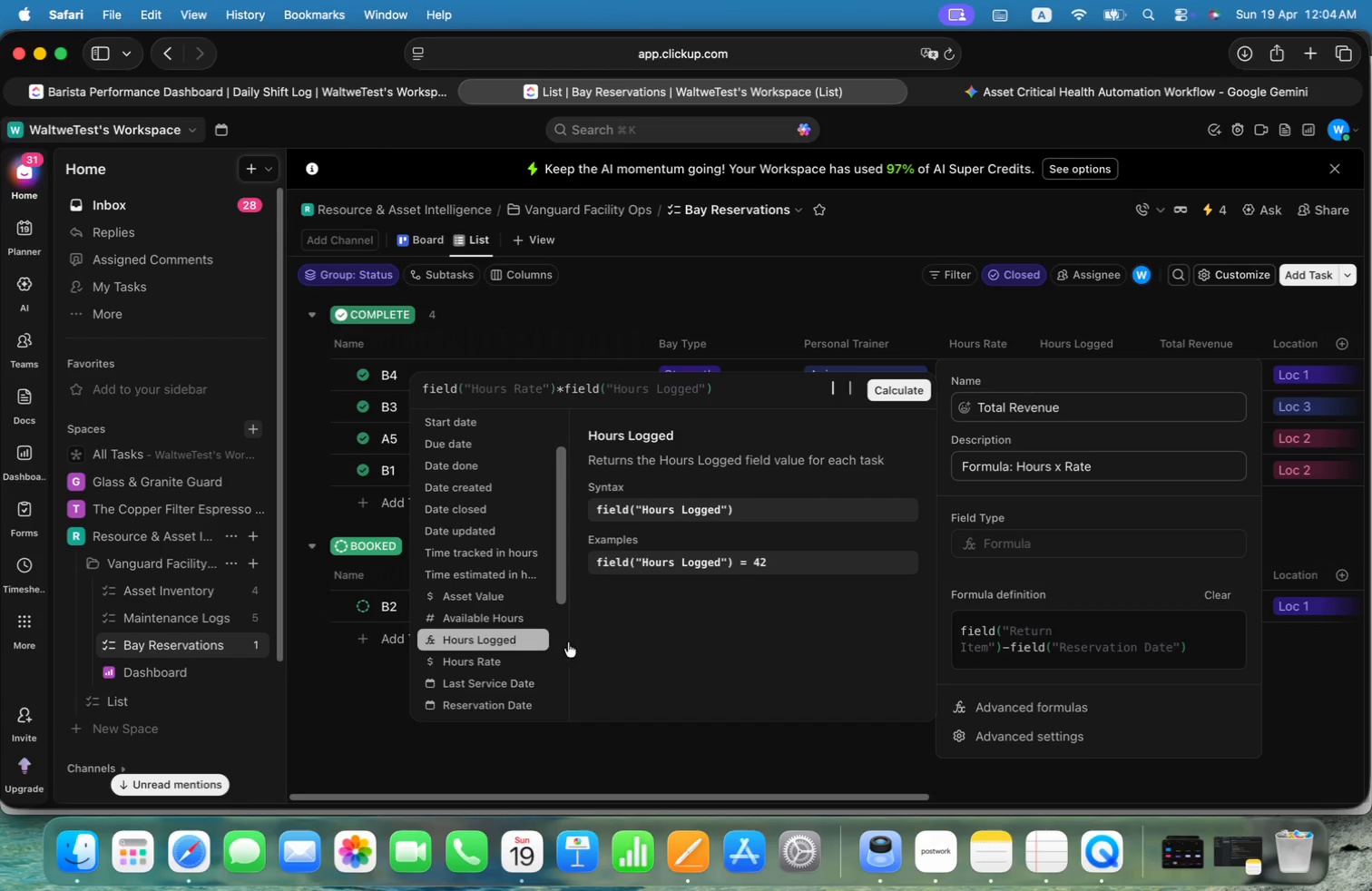 
left_click([919, 387])
 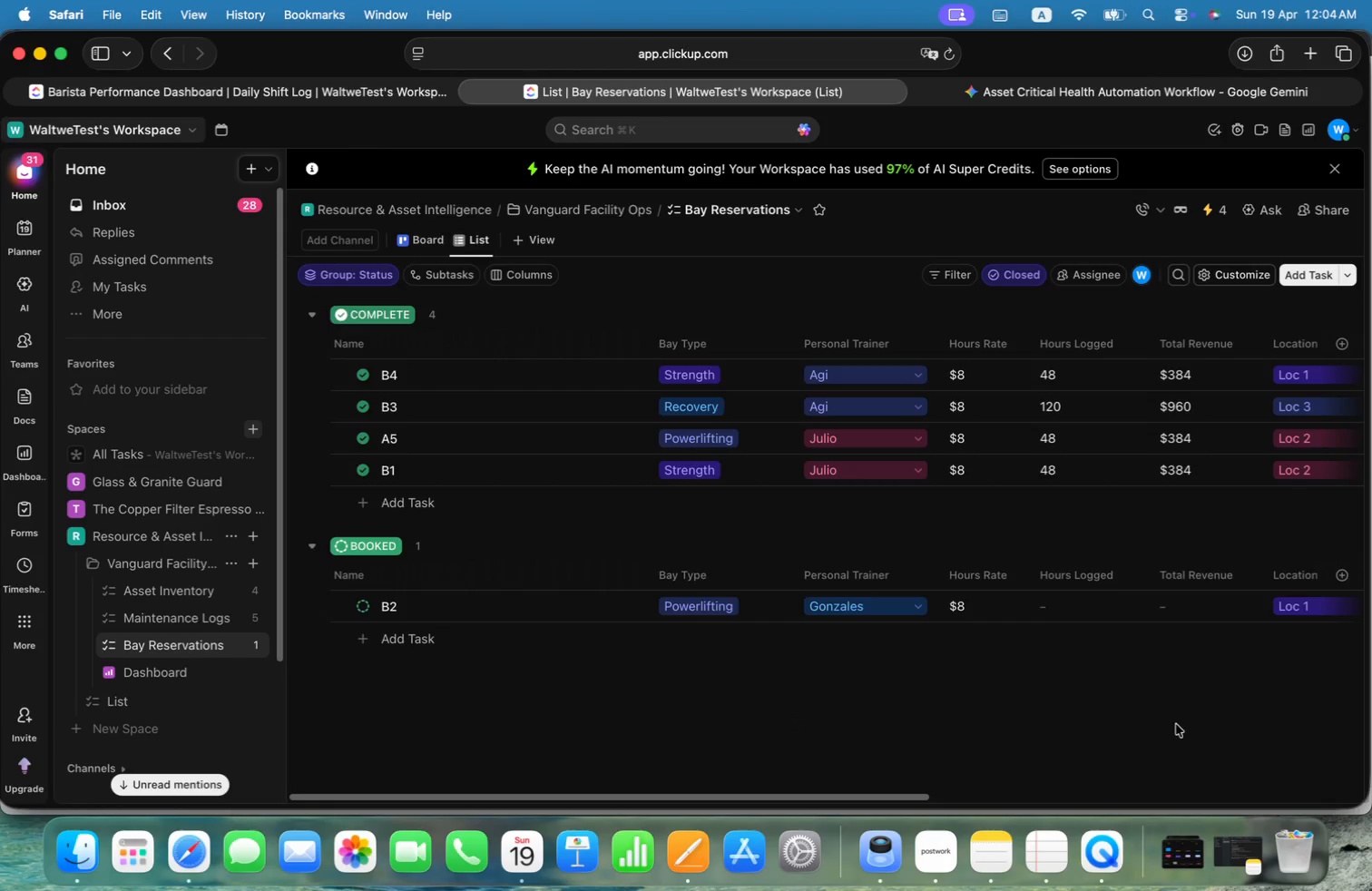 
wait(5.36)
 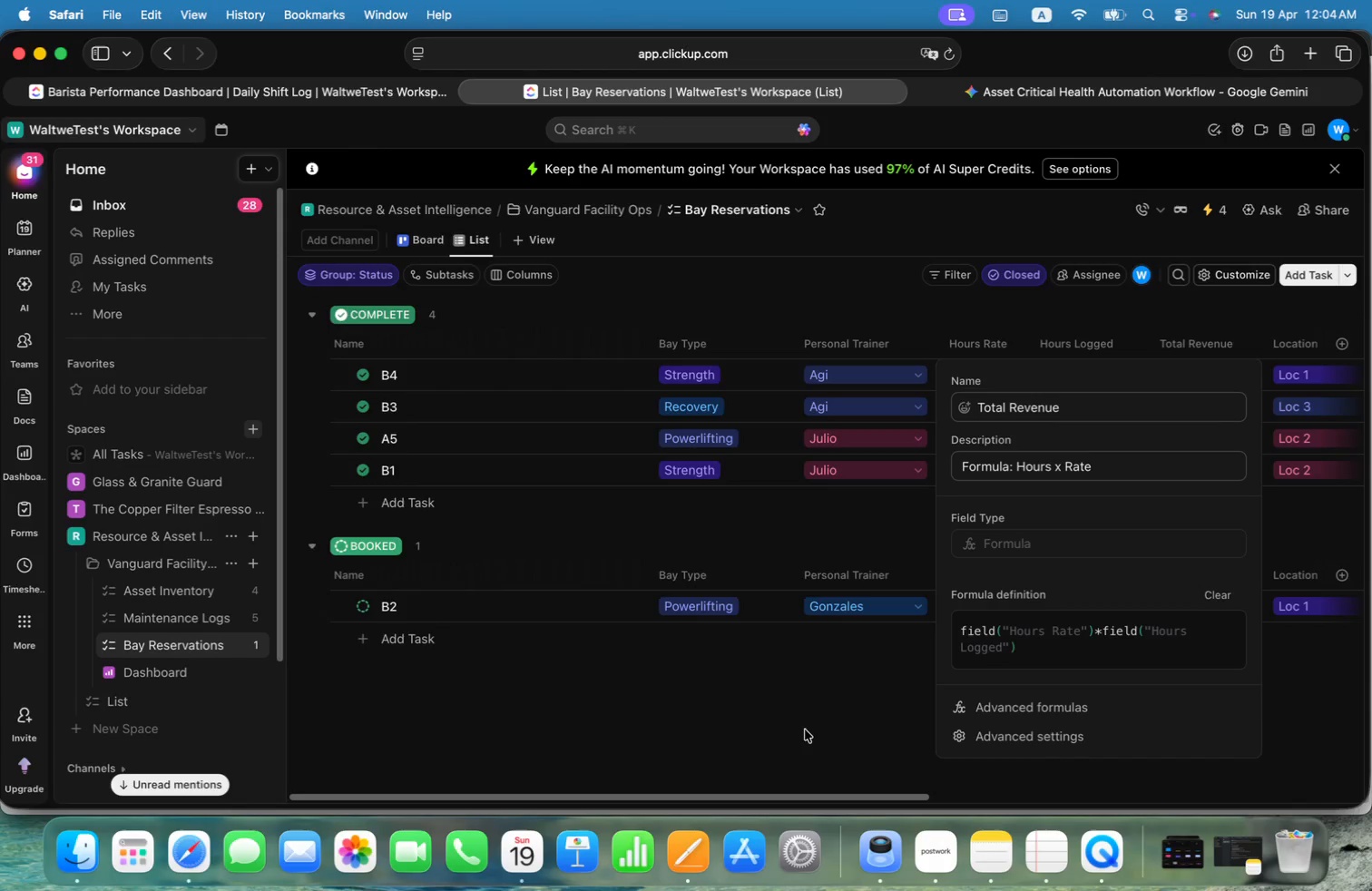 
left_click_drag(start_coordinate=[910, 798], to_coordinate=[969, 797])
 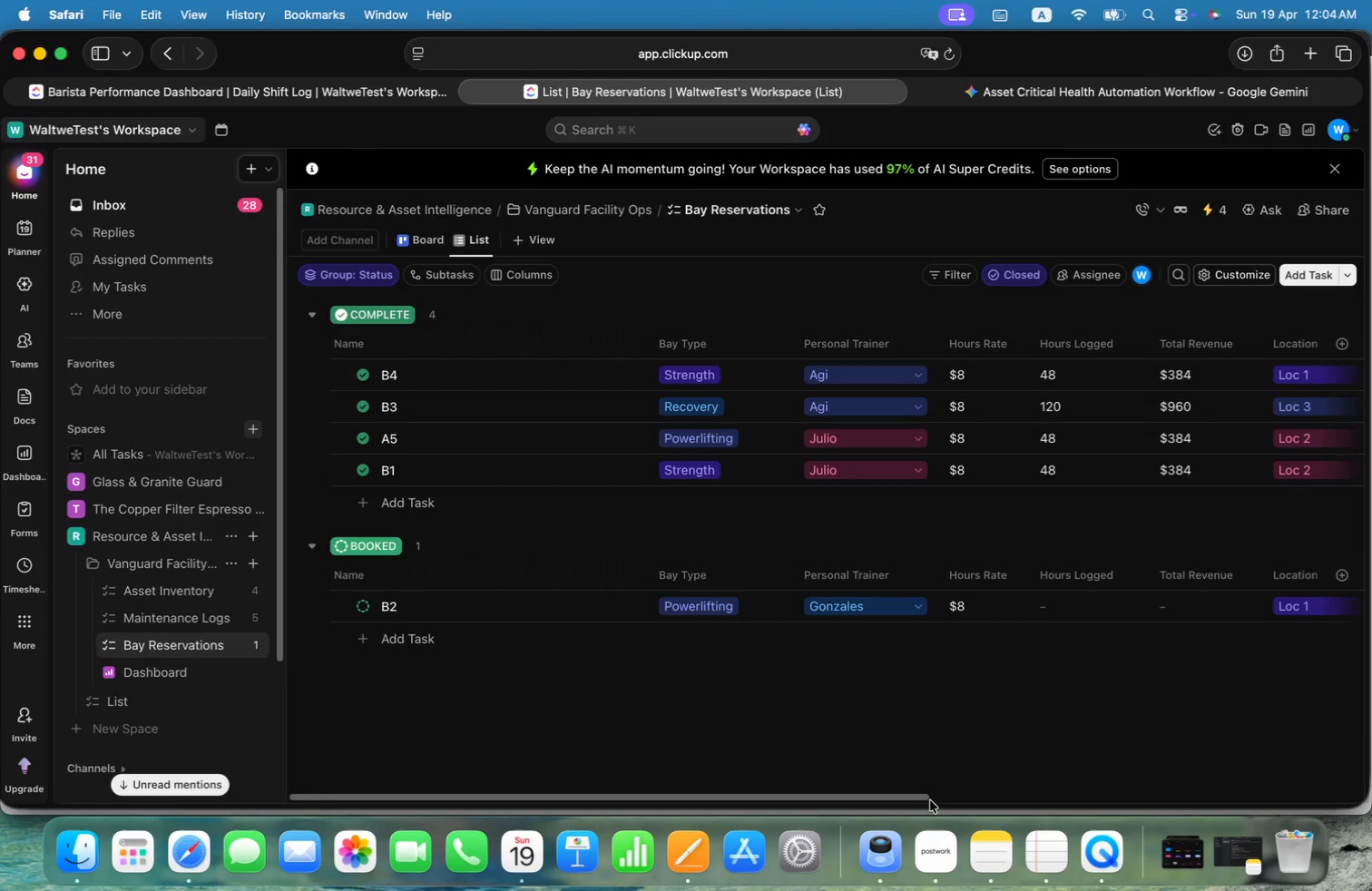 
left_click_drag(start_coordinate=[926, 798], to_coordinate=[385, 773])
 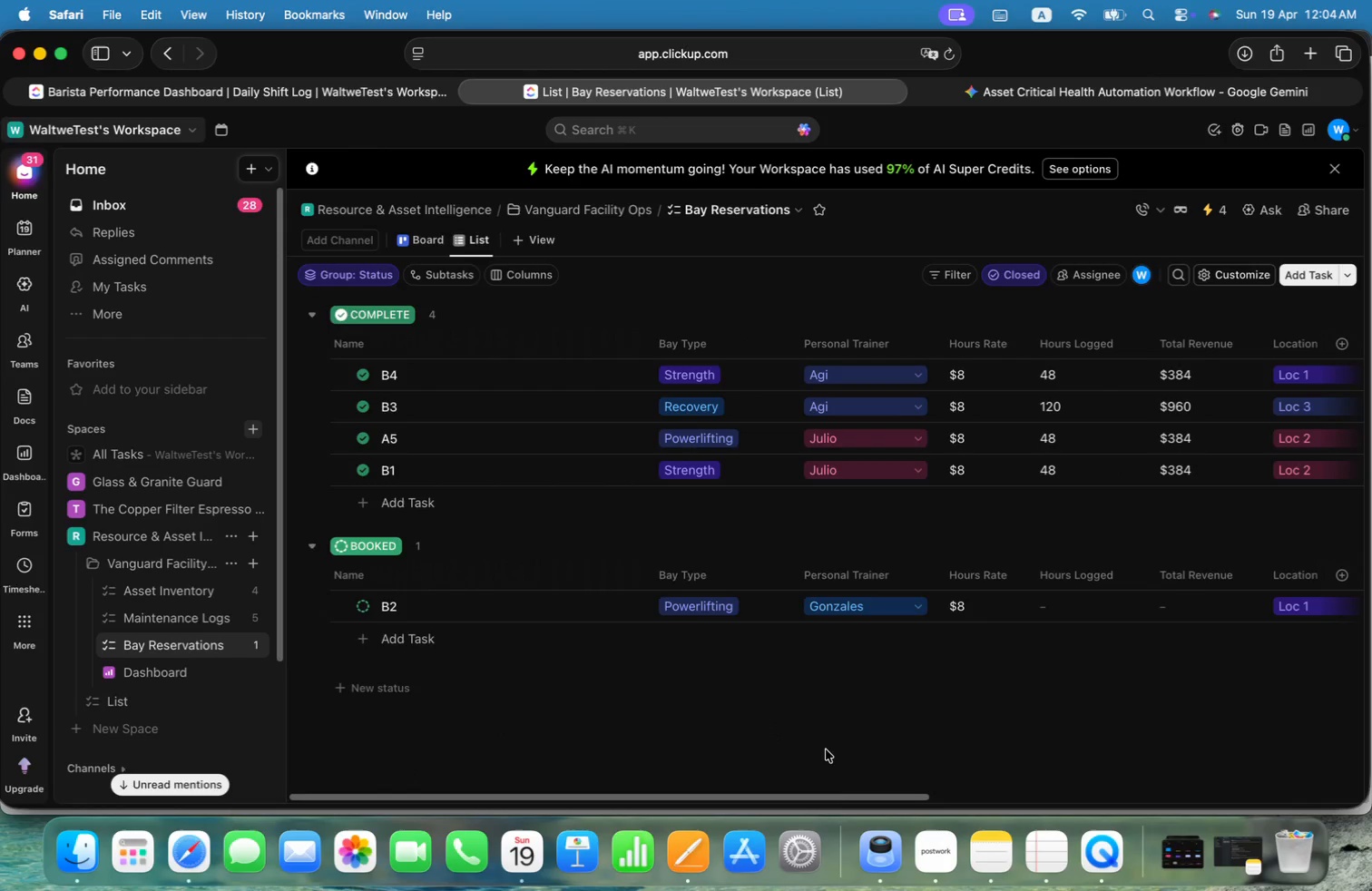 
left_click_drag(start_coordinate=[846, 799], to_coordinate=[859, 800])
 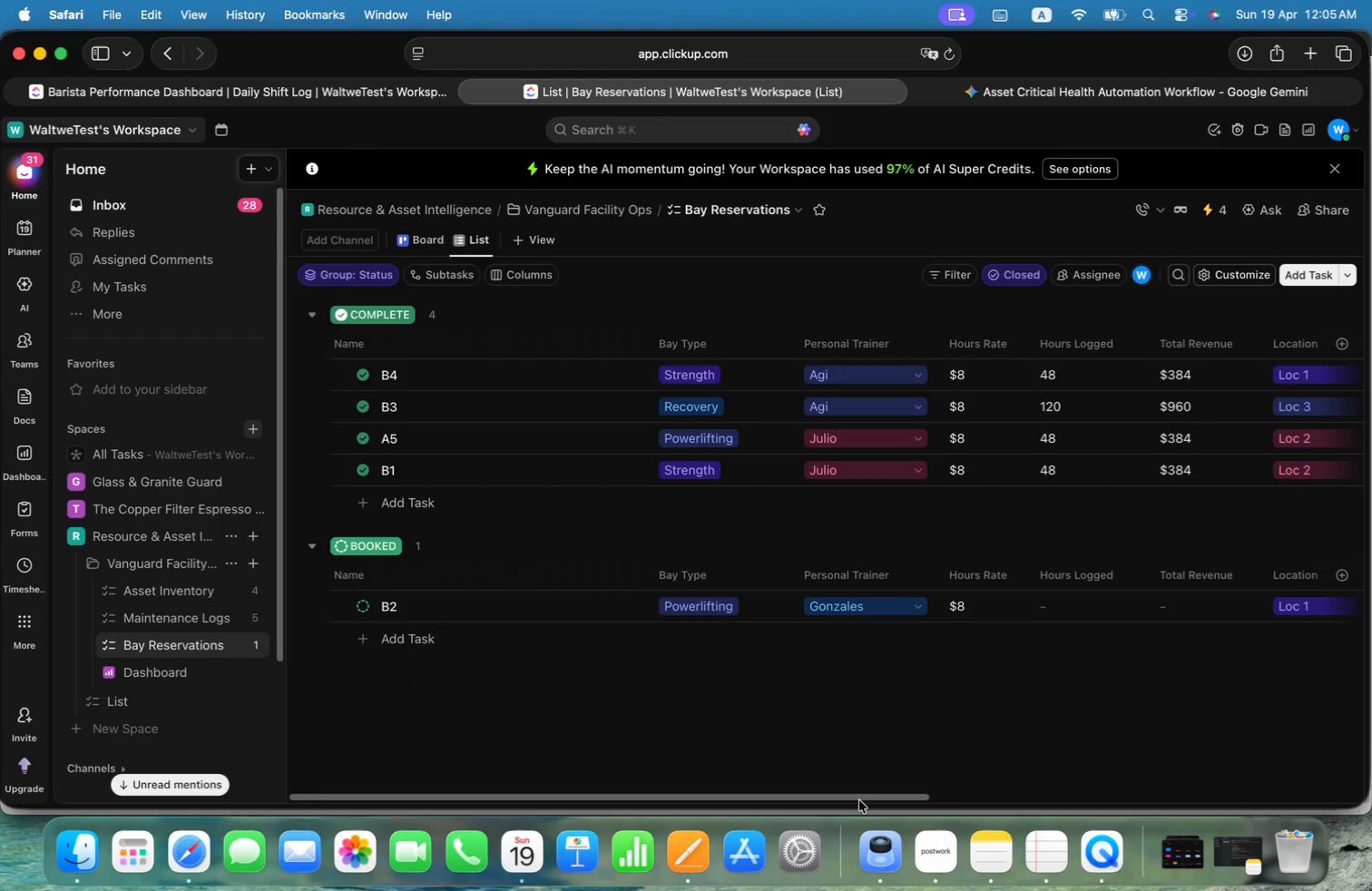 
left_click_drag(start_coordinate=[860, 800], to_coordinate=[952, 806])
 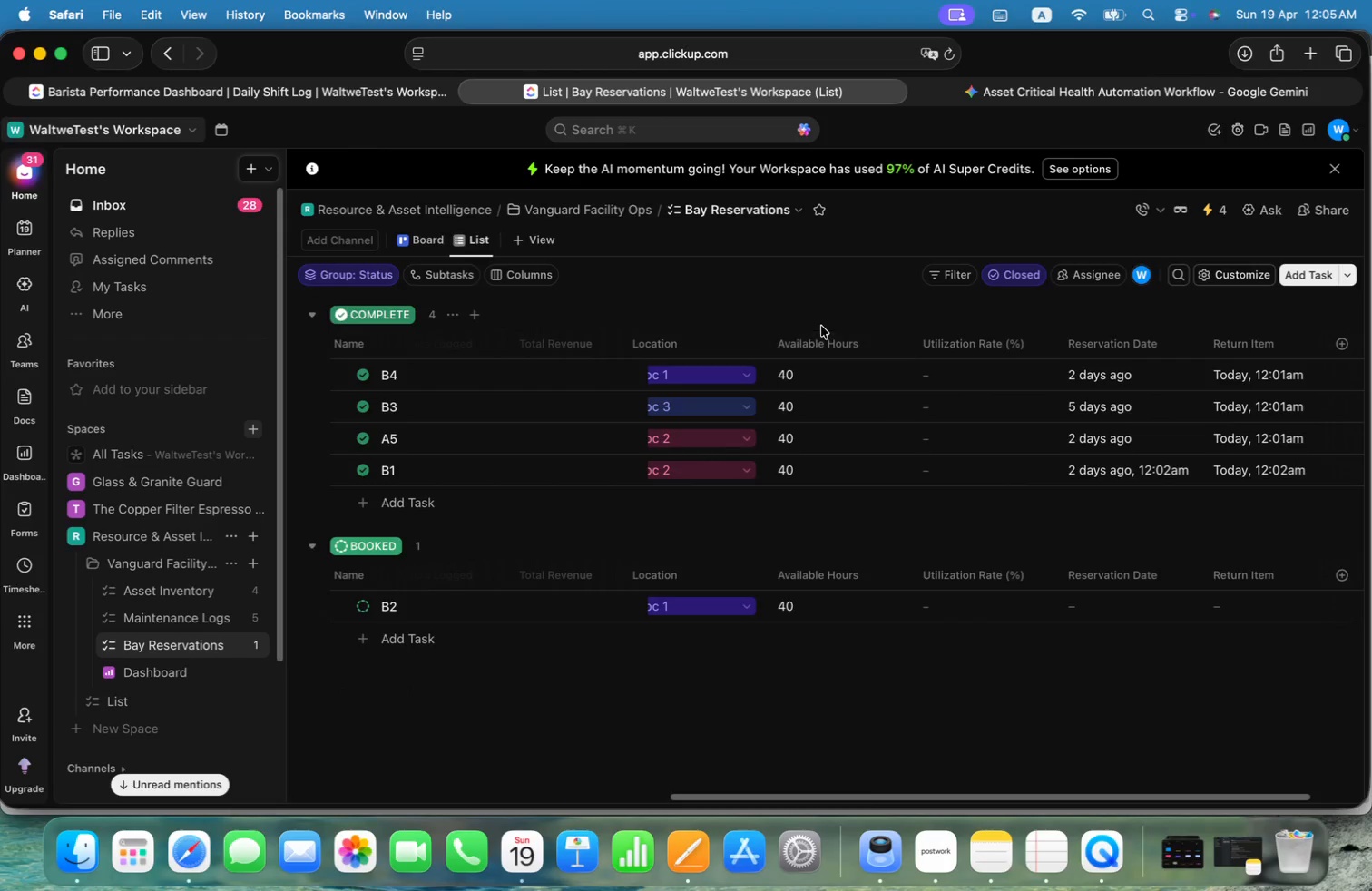 
left_click([811, 364])
 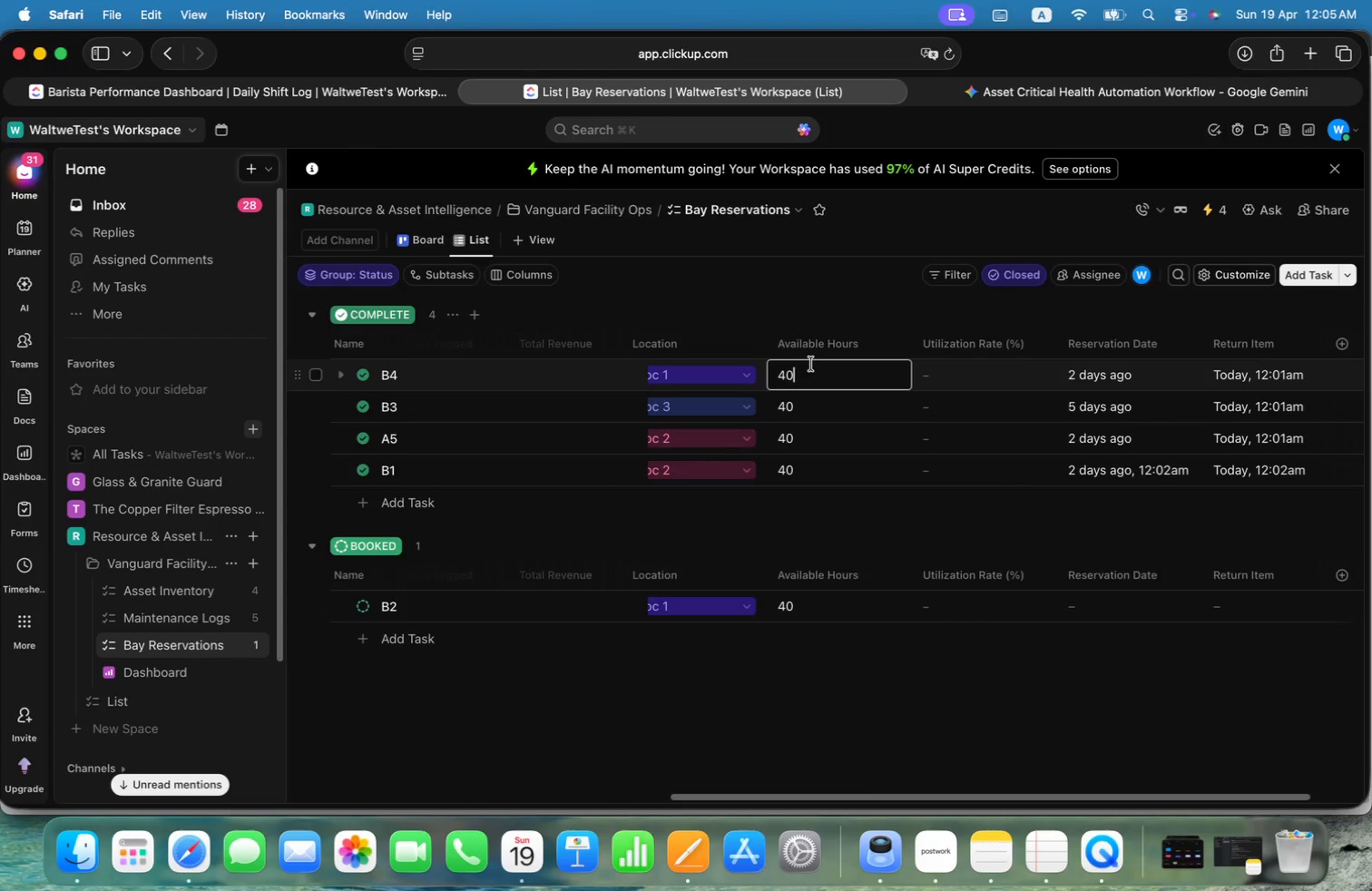 
key(Alt+Backspace)
 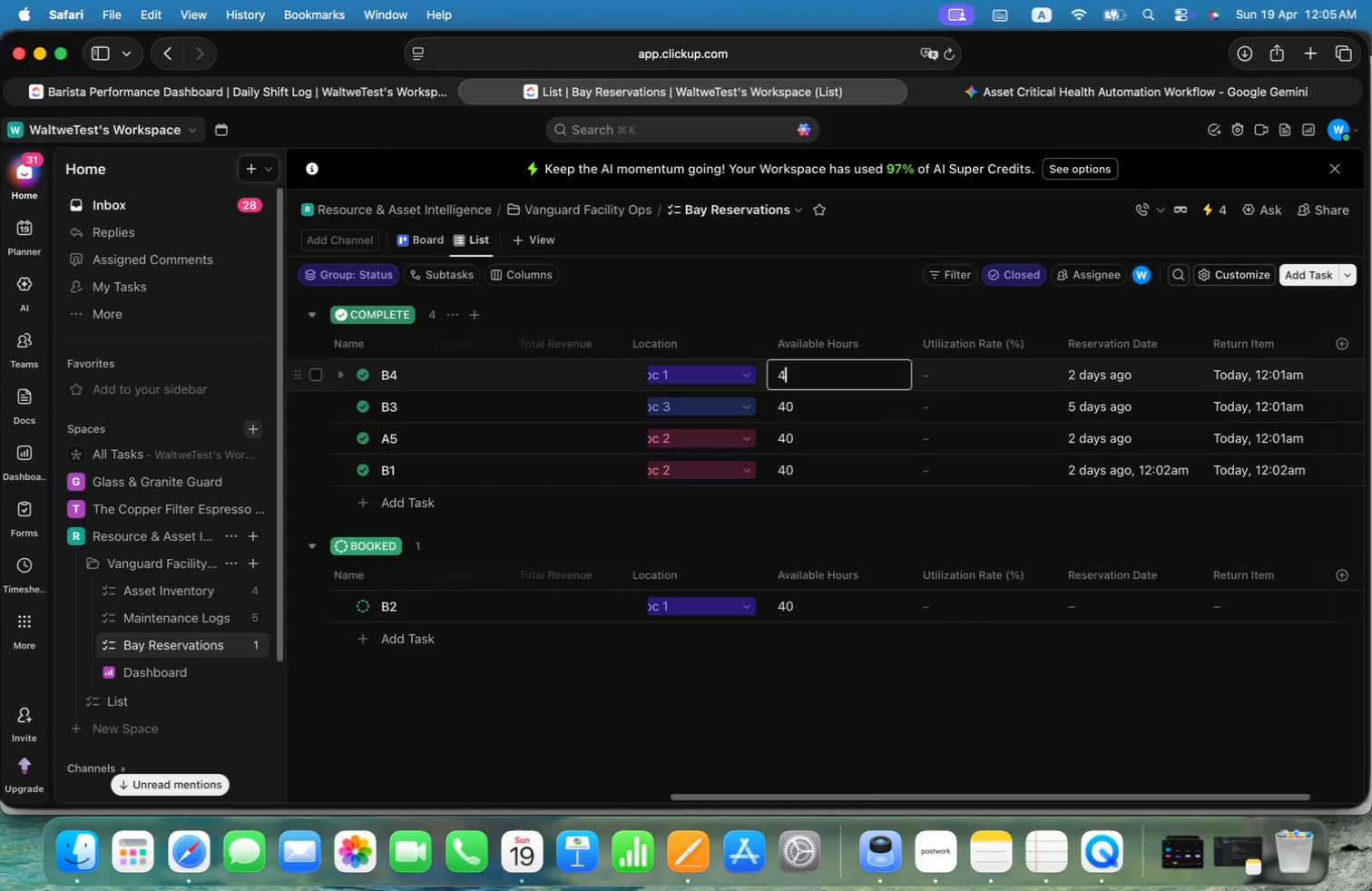 
key(Alt+Backspace)
 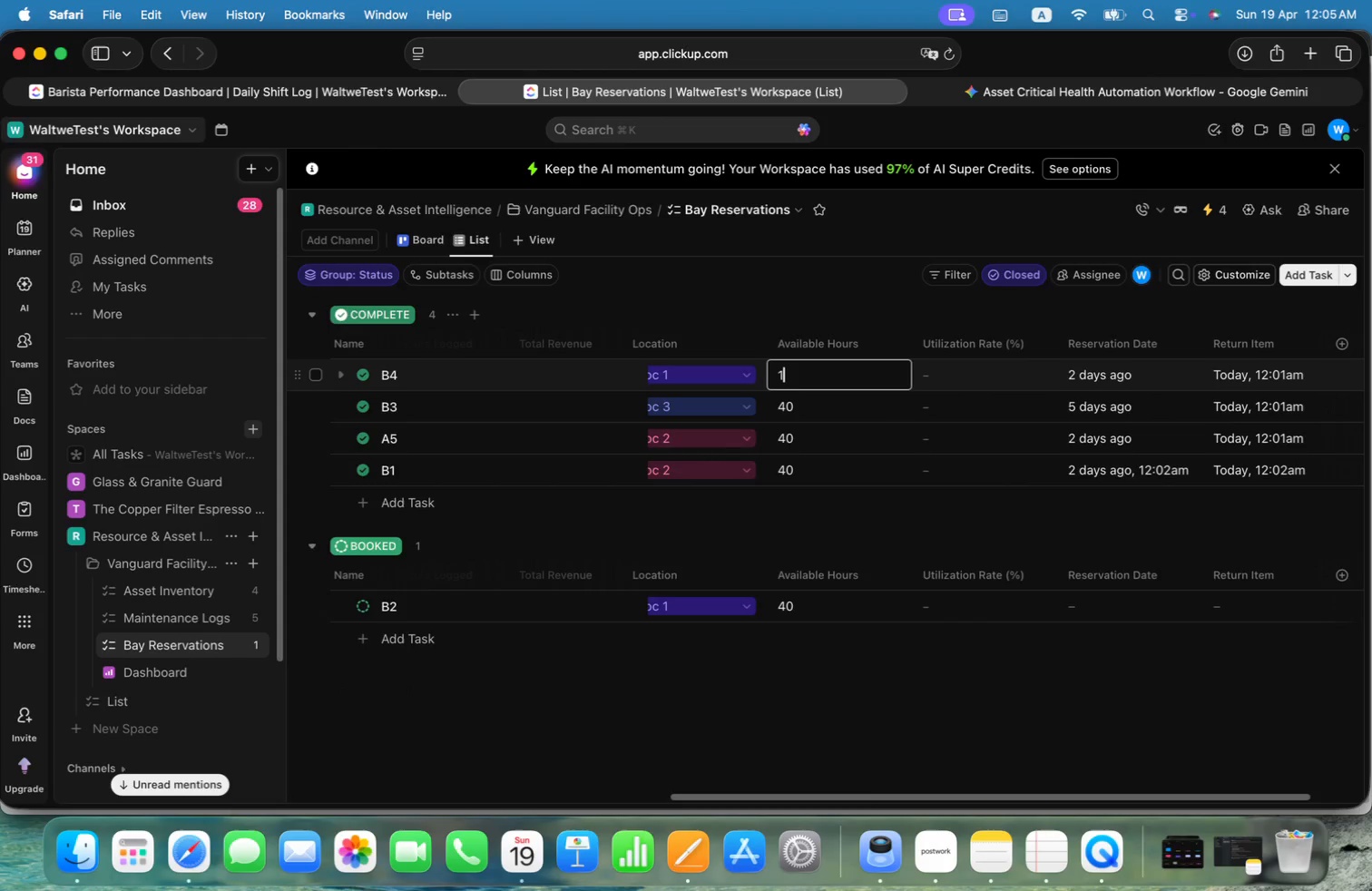 
key(Alt+1)
 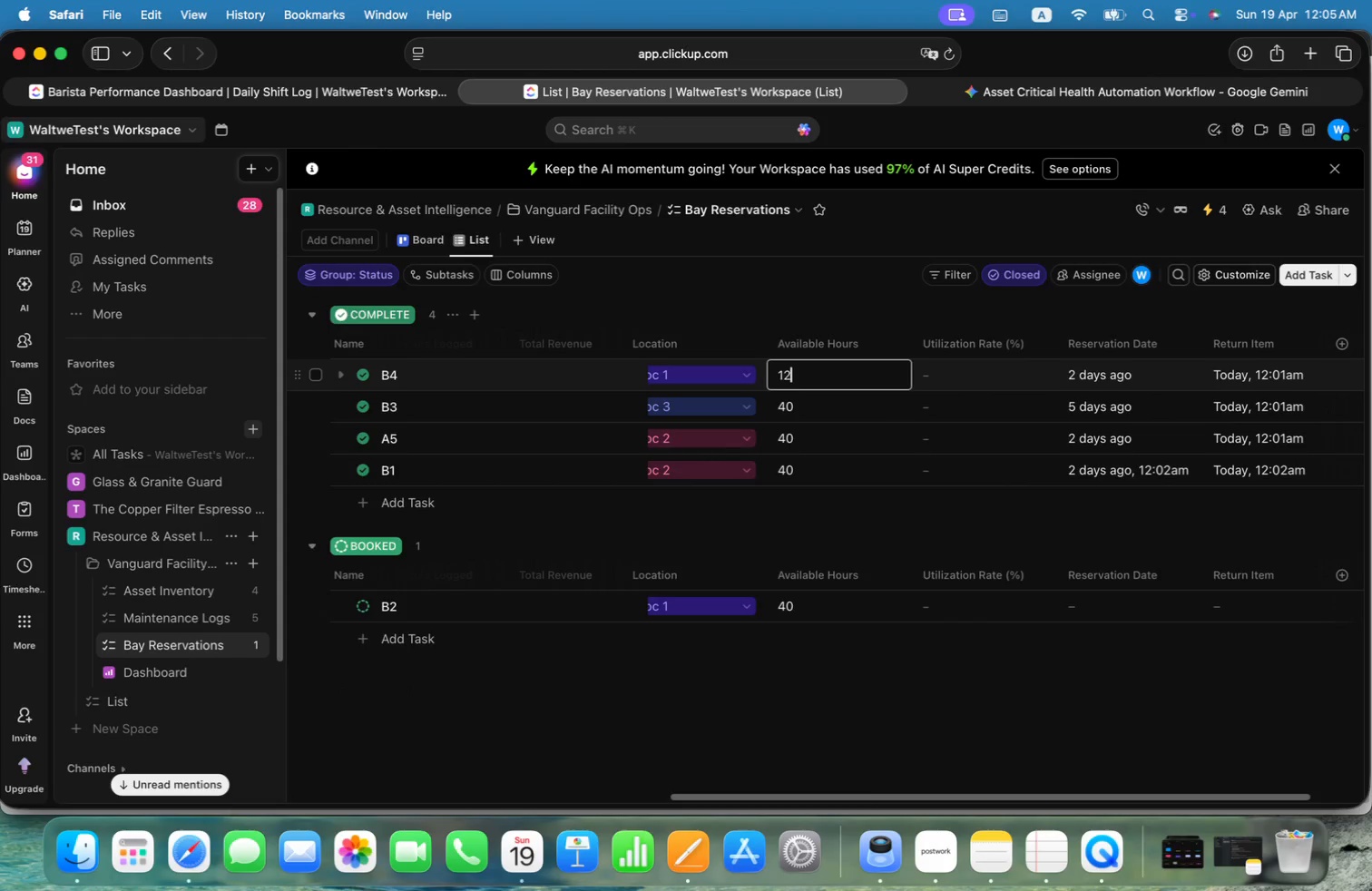 
key(Alt+2)
 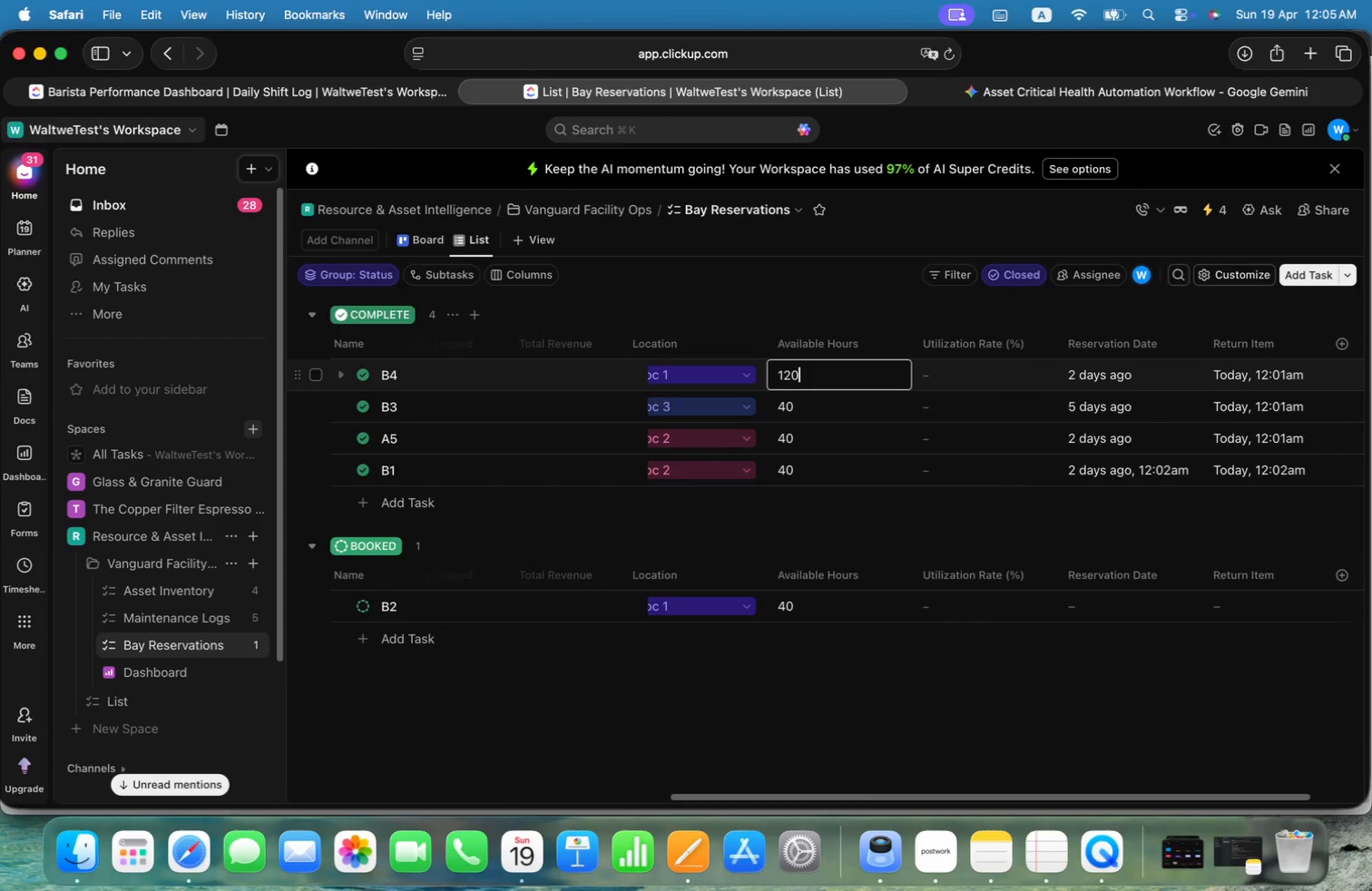 
key(Alt+0)
 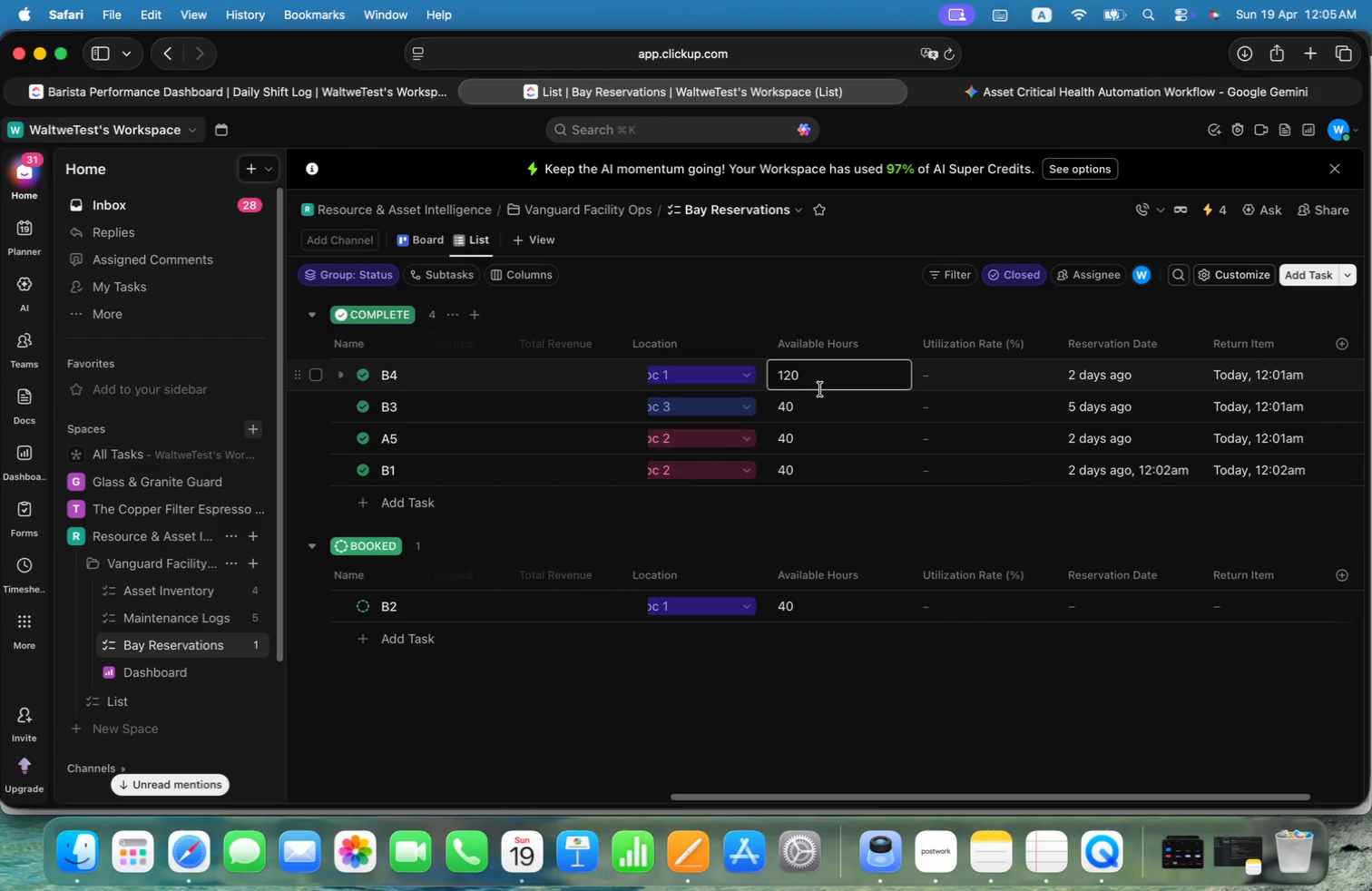 
left_click([821, 401])
 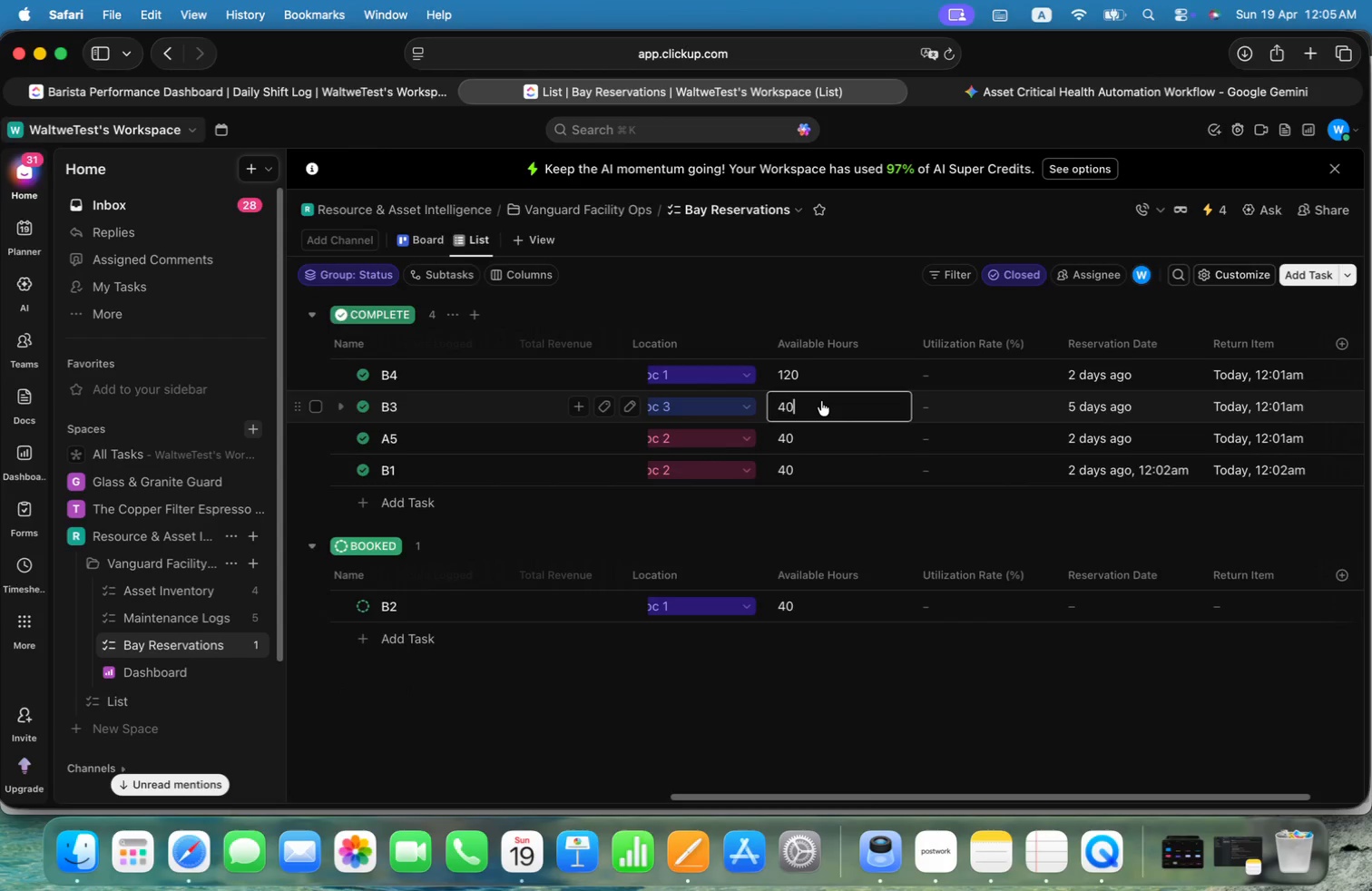 
key(Alt+Backspace)
 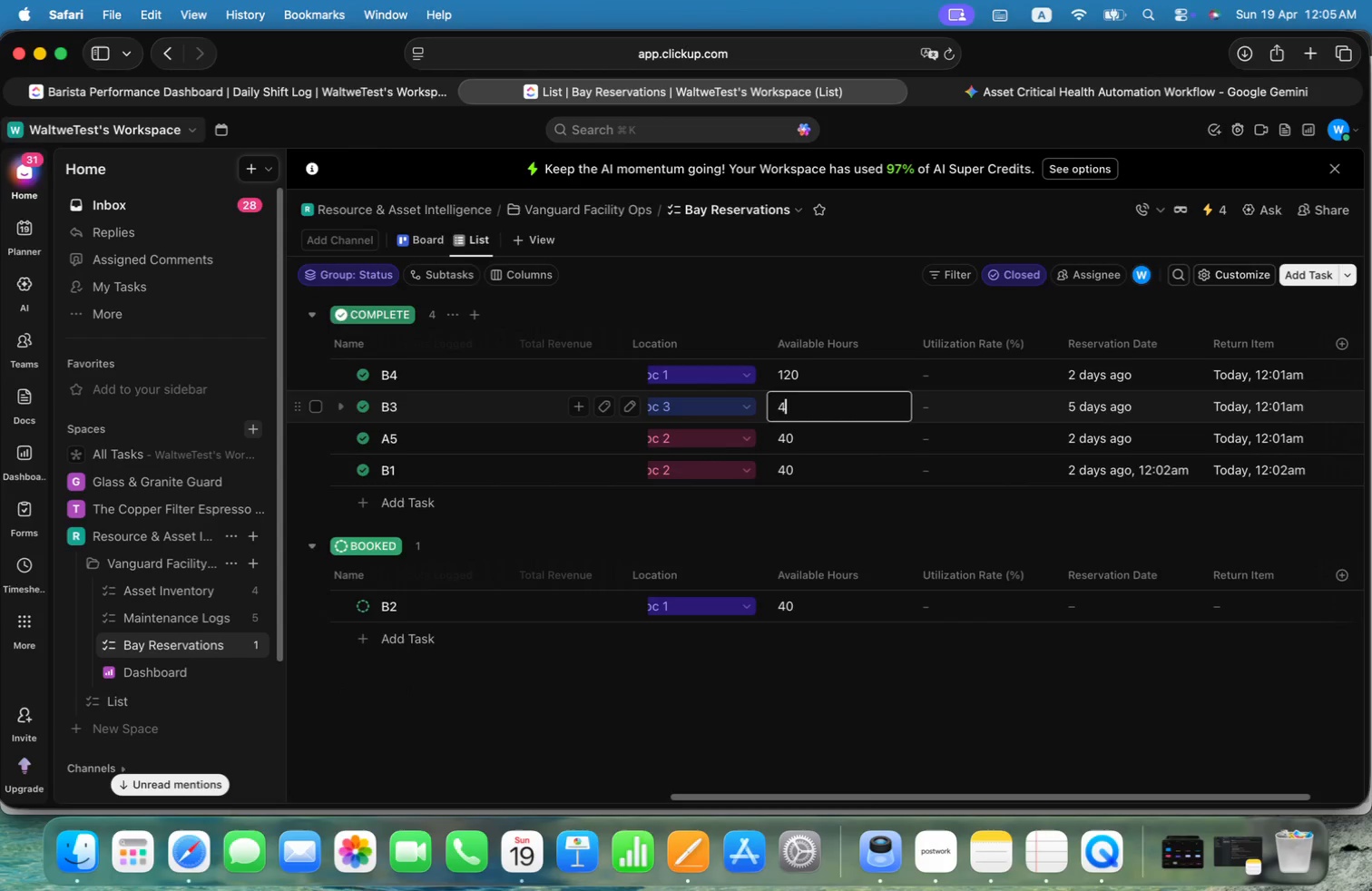 
key(Alt+Backspace)
 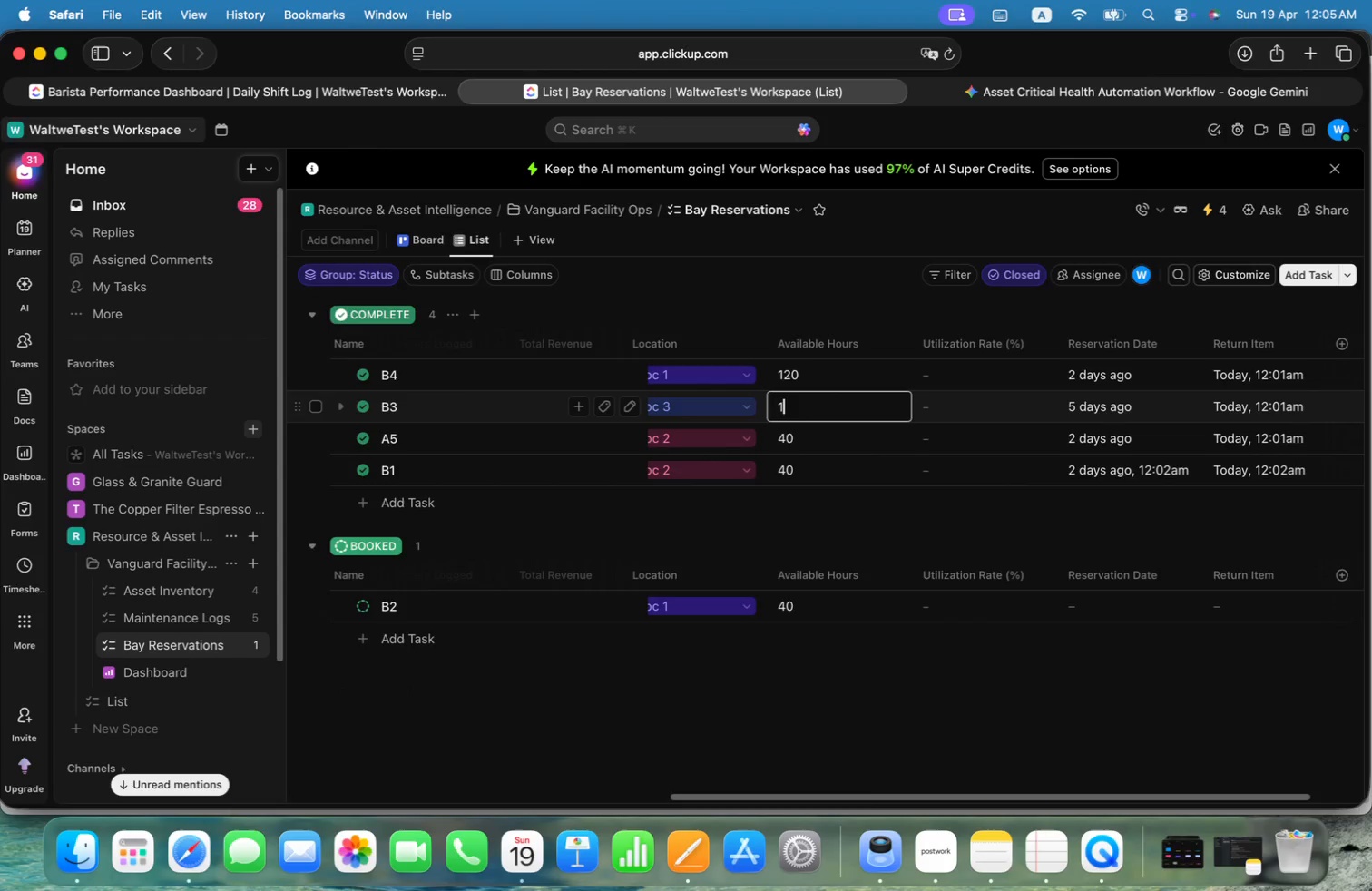 
key(Alt+1)
 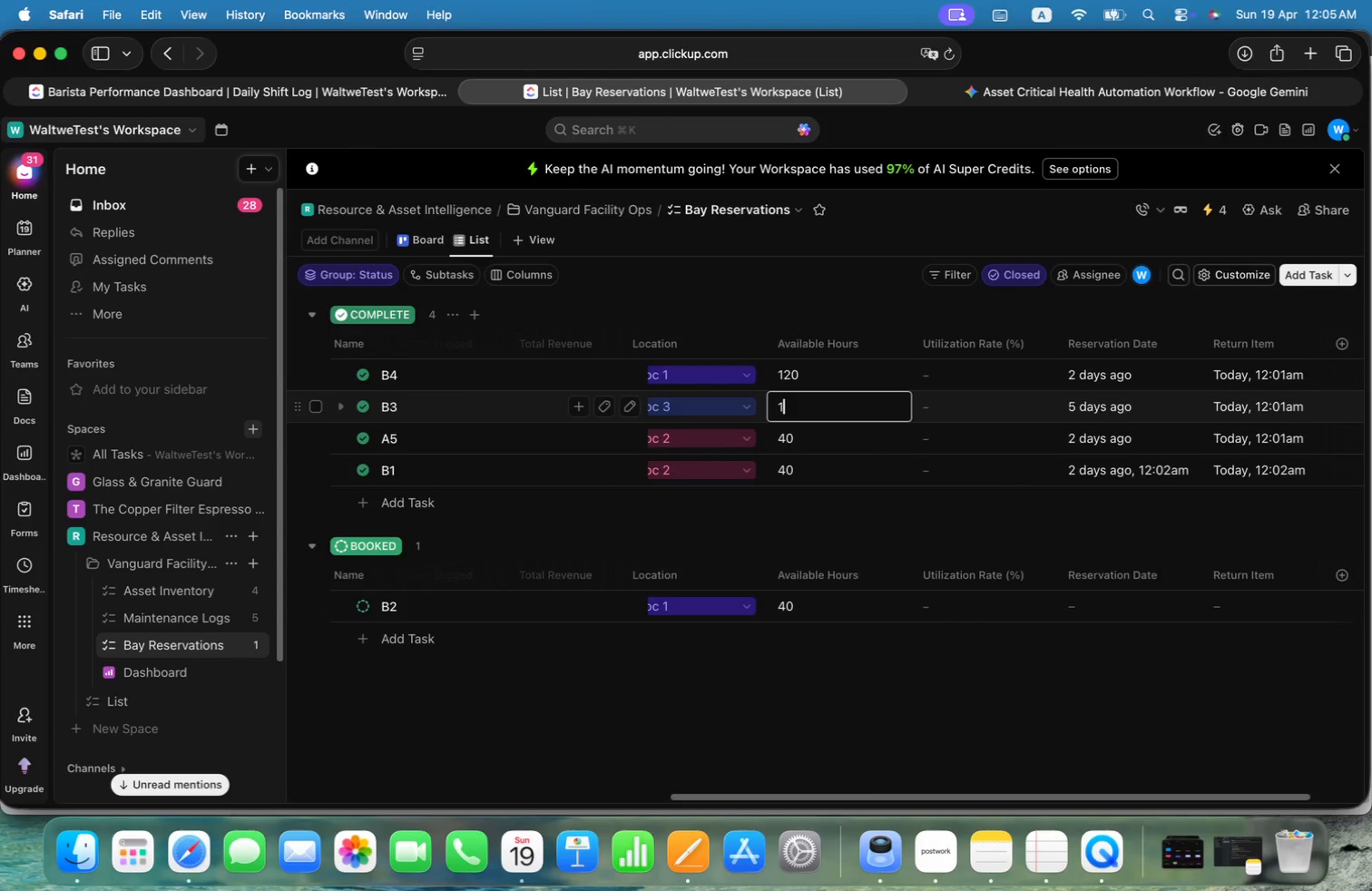 
key(Alt+2)
 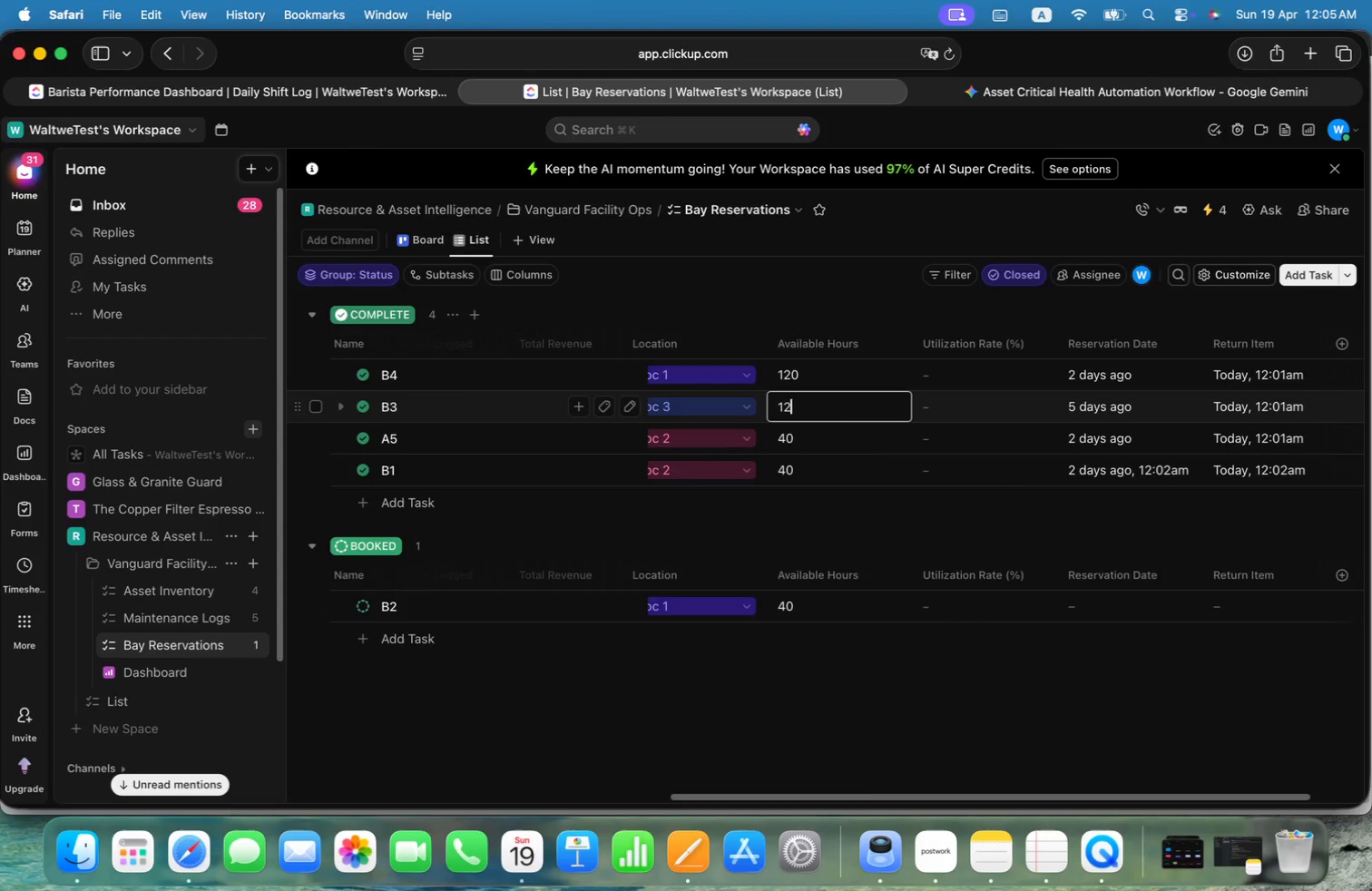 
key(Alt+0)
 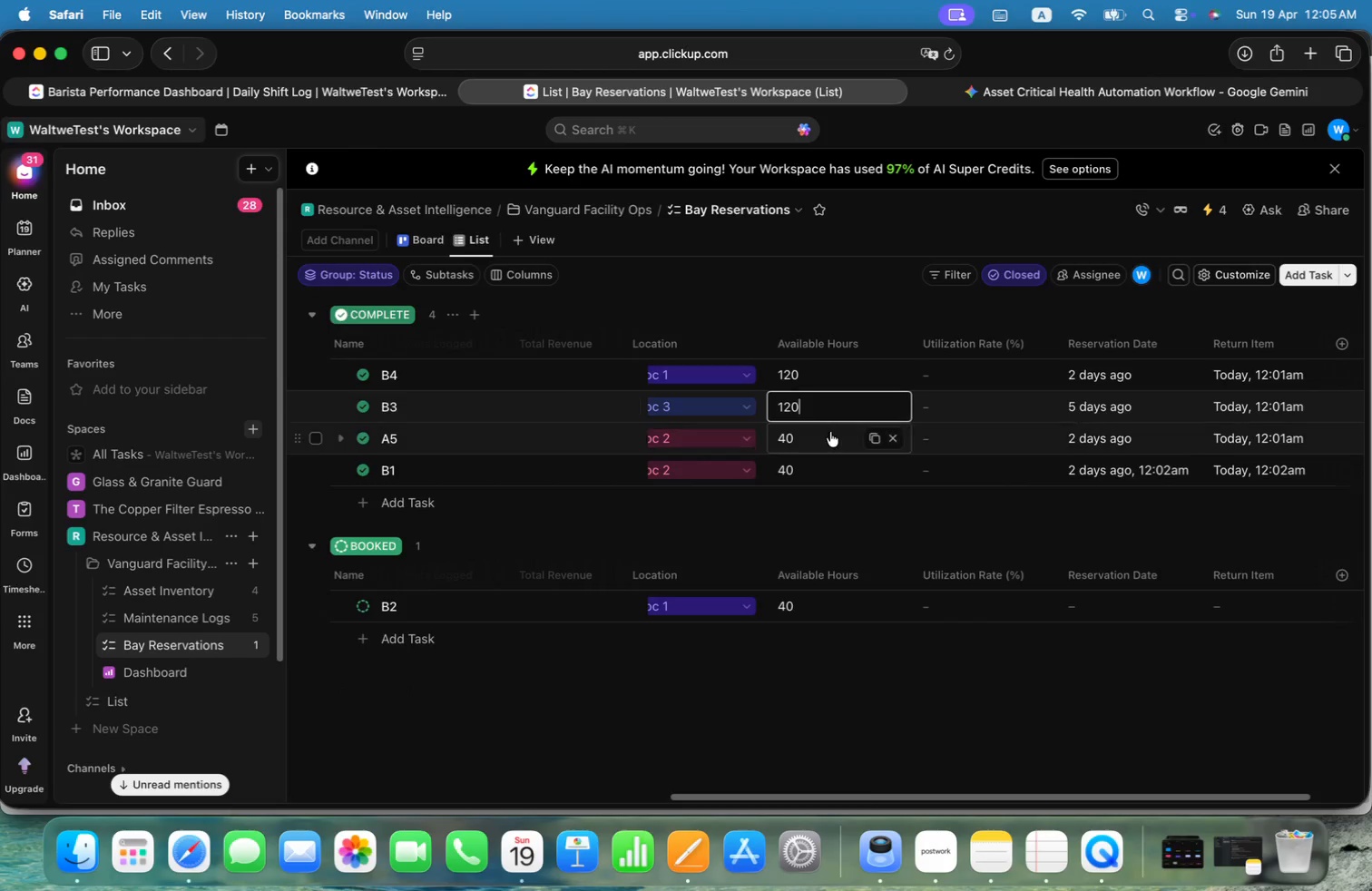 
left_click([832, 438])
 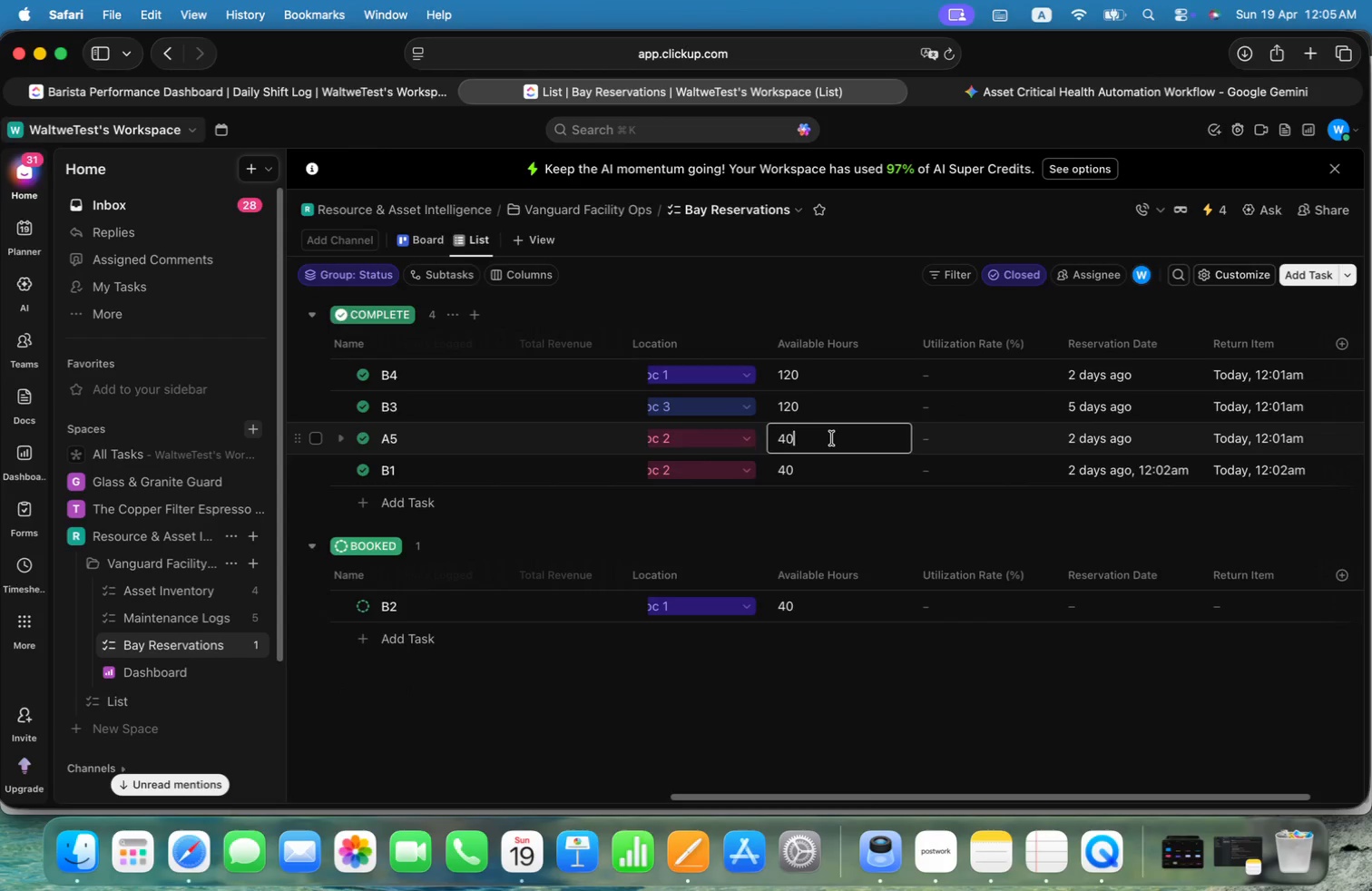 
key(Alt+Backspace)
 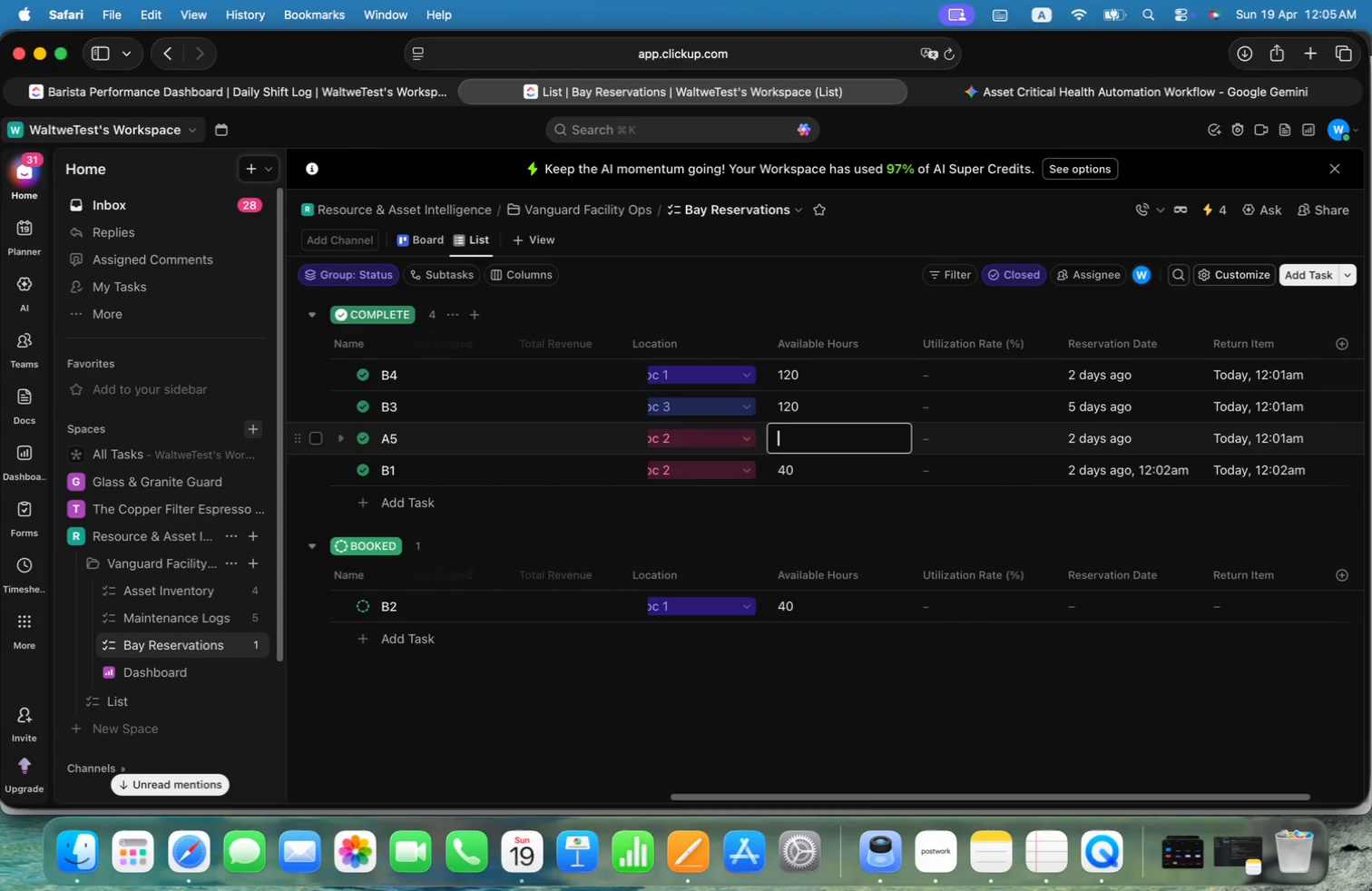 
key(Alt+Backspace)
 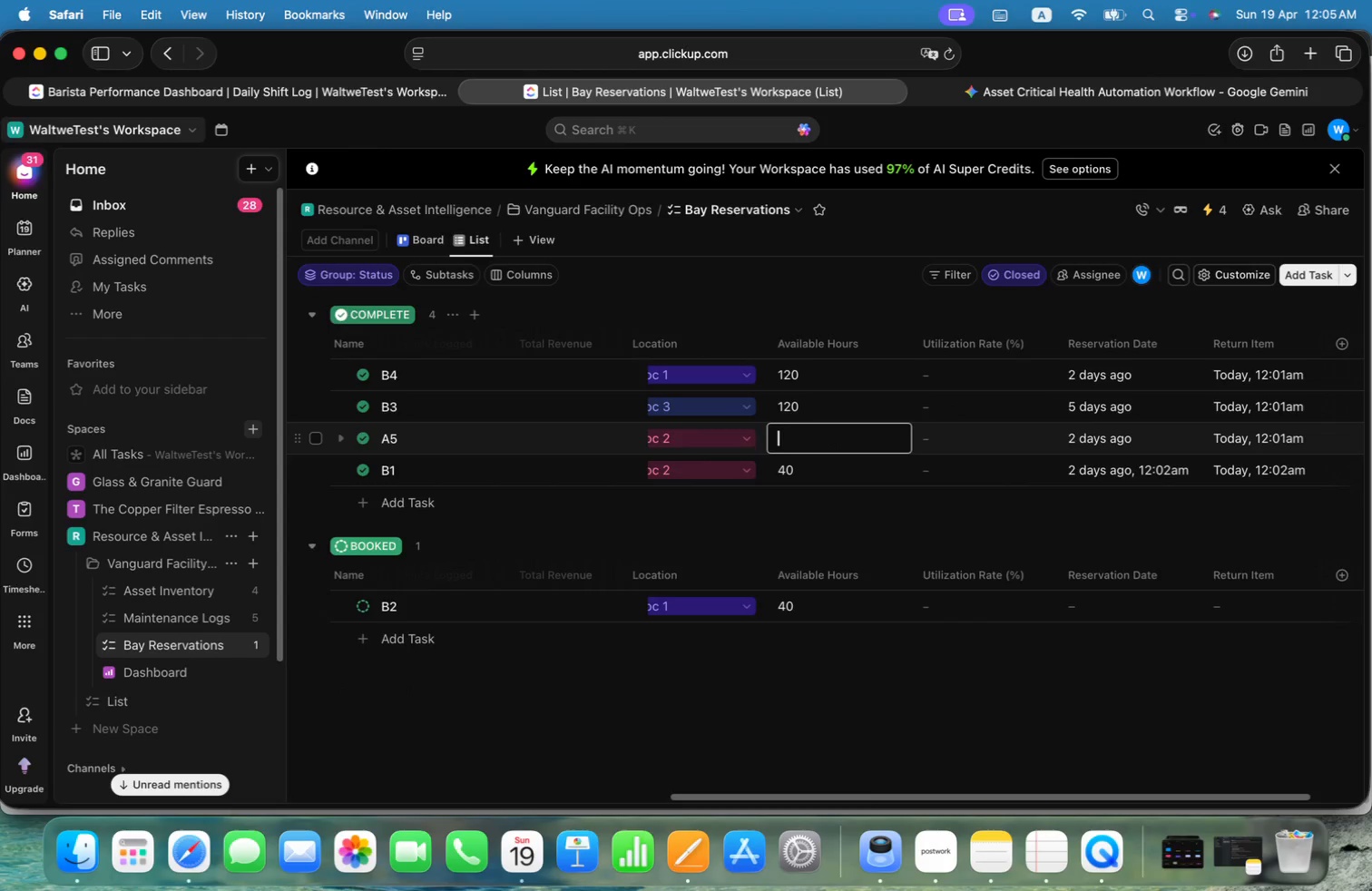 
key(Alt+Backspace)
 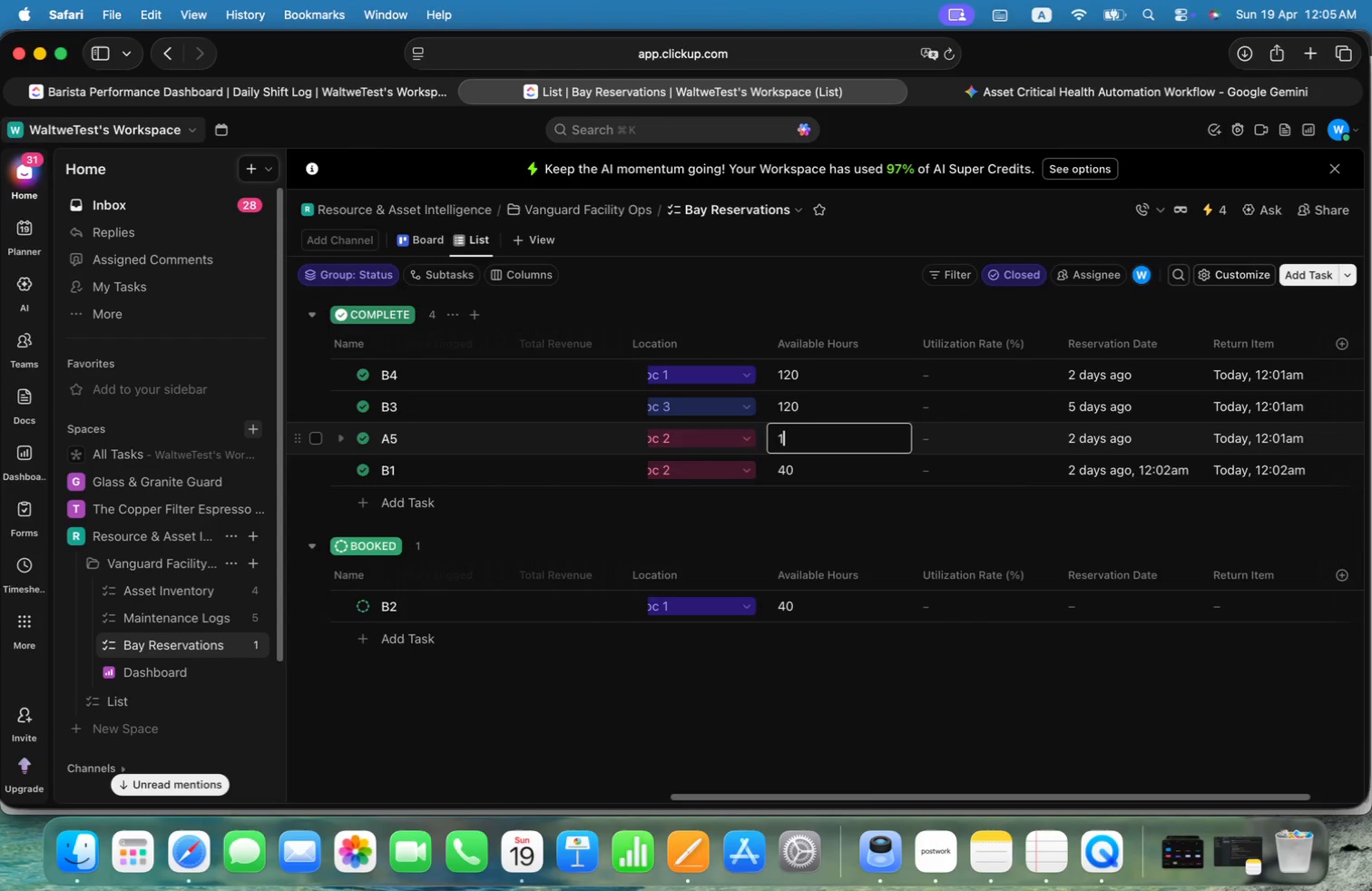 
key(Alt+1)
 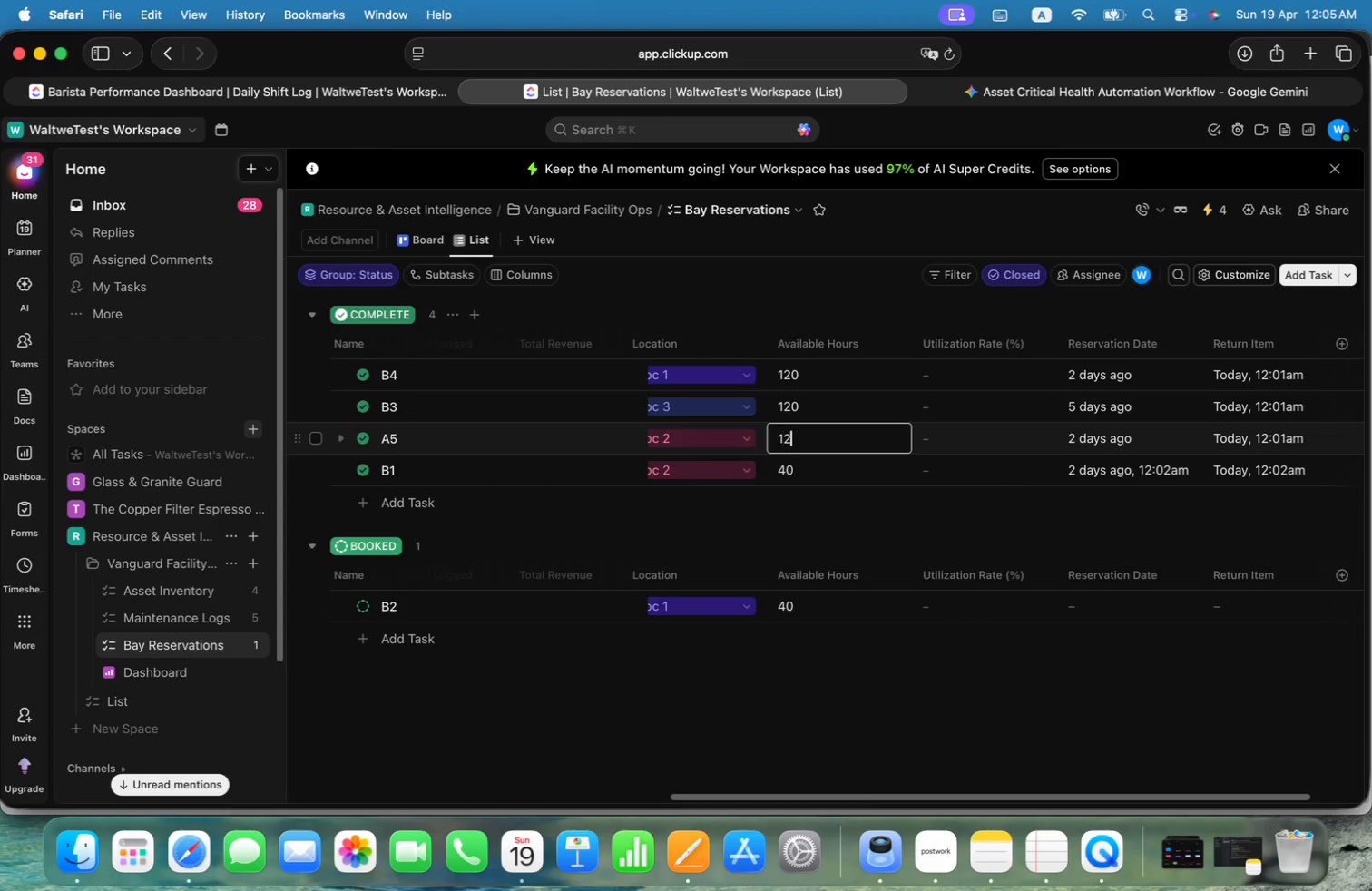 
key(Alt+2)
 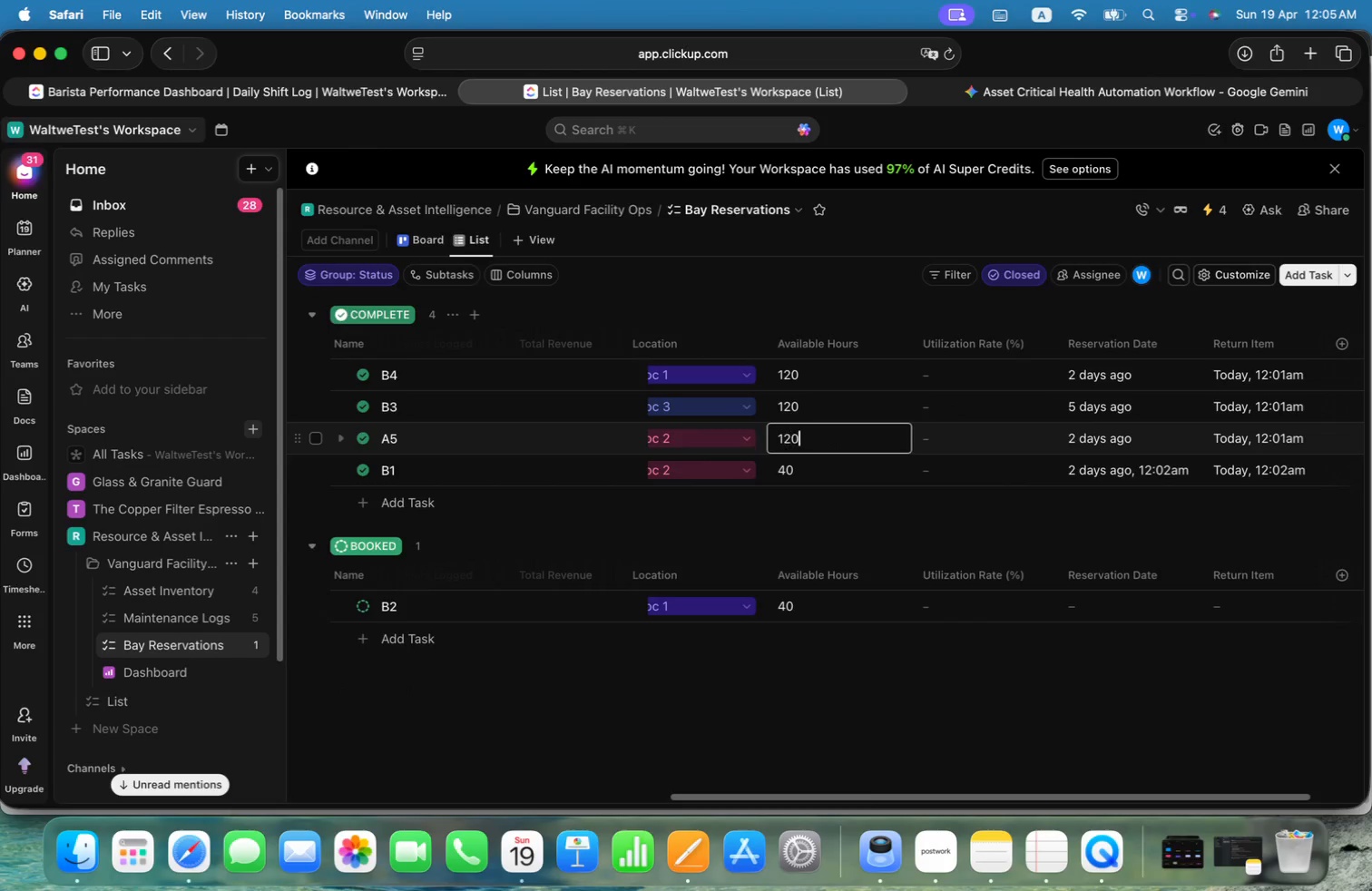 
key(Alt+0)
 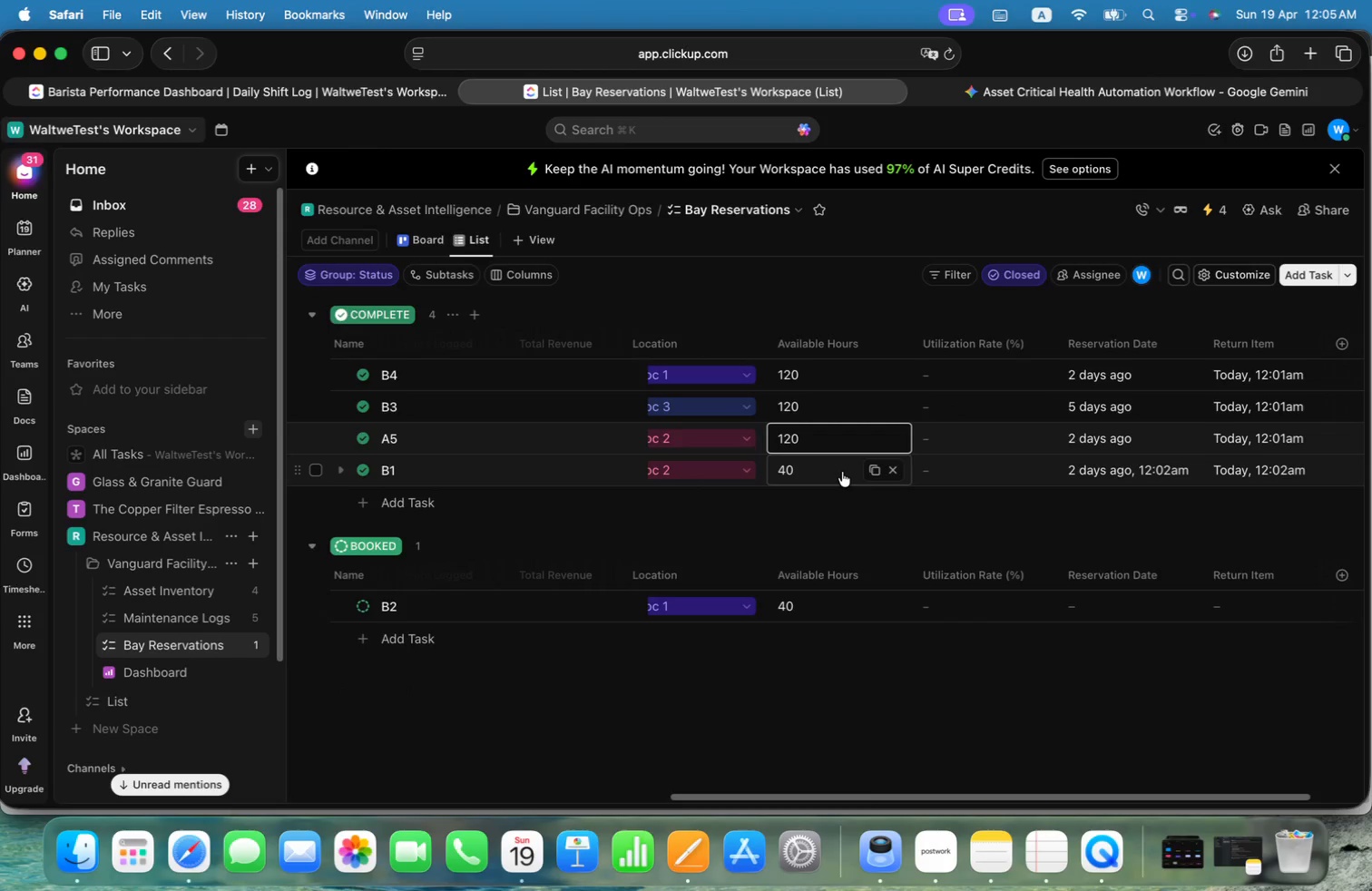 
left_click([825, 467])
 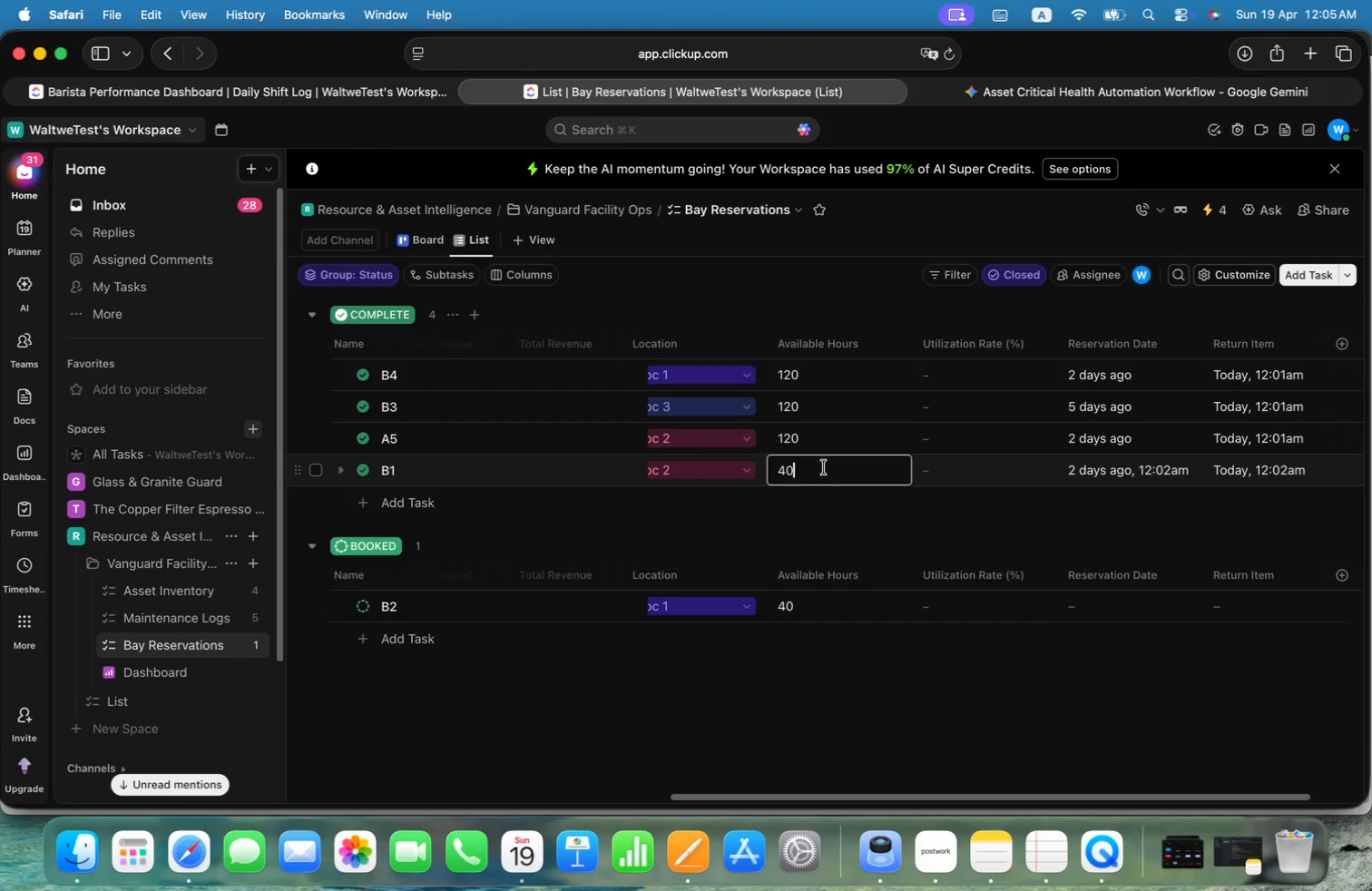 
key(Alt+Backspace)
 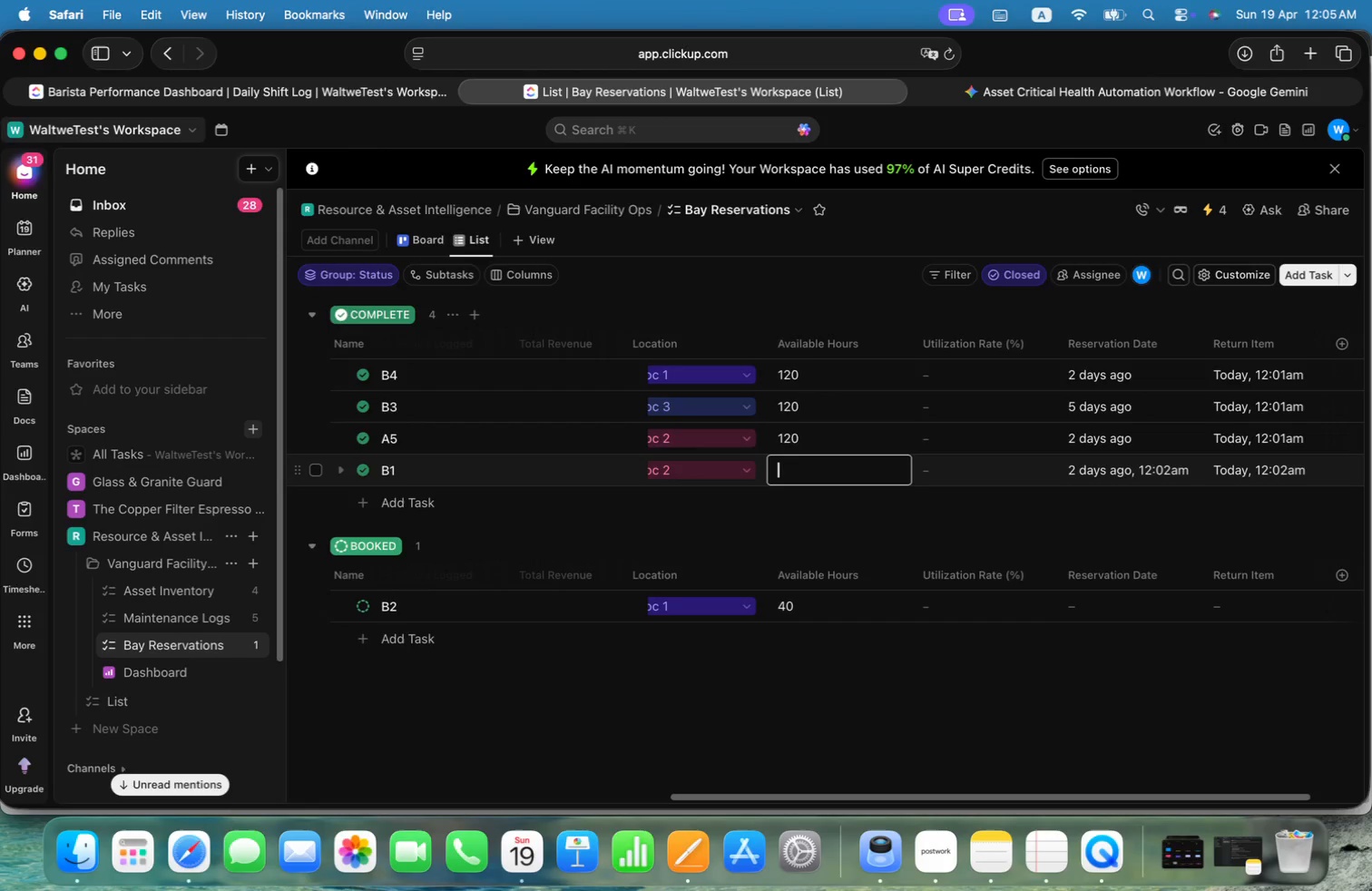 
key(Alt+Backspace)
 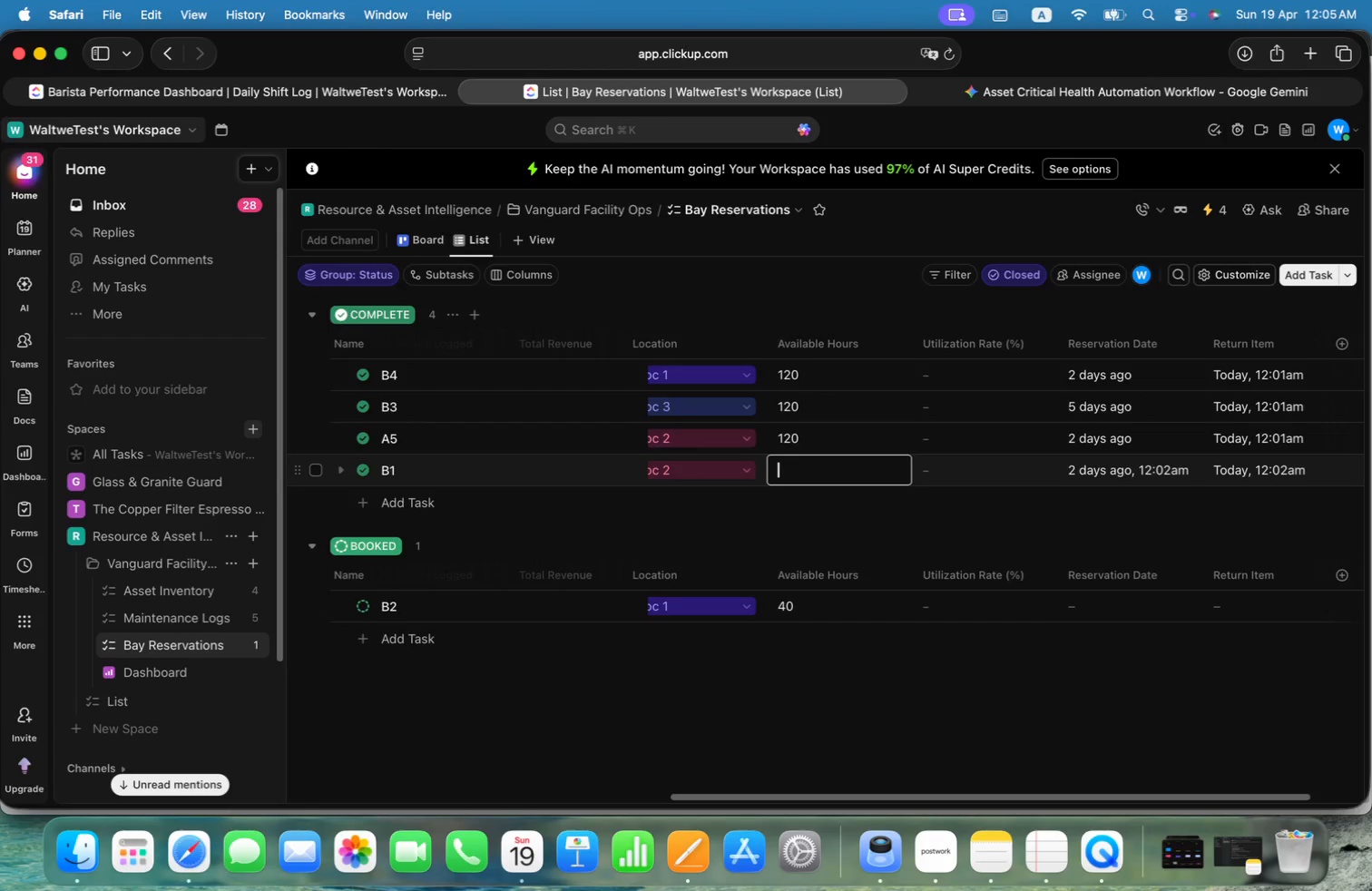 
key(Alt+Backspace)
 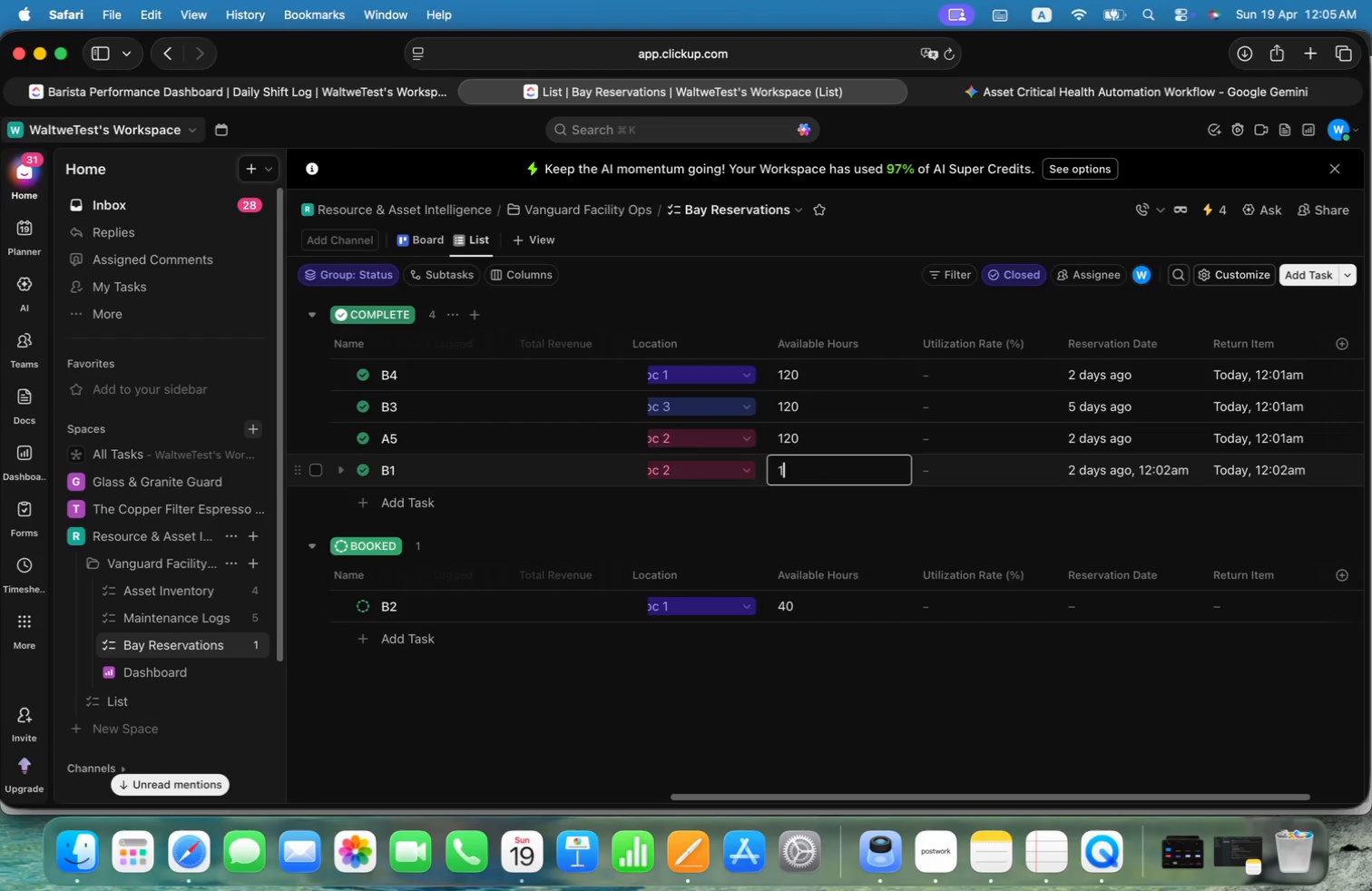 
key(Alt+1)
 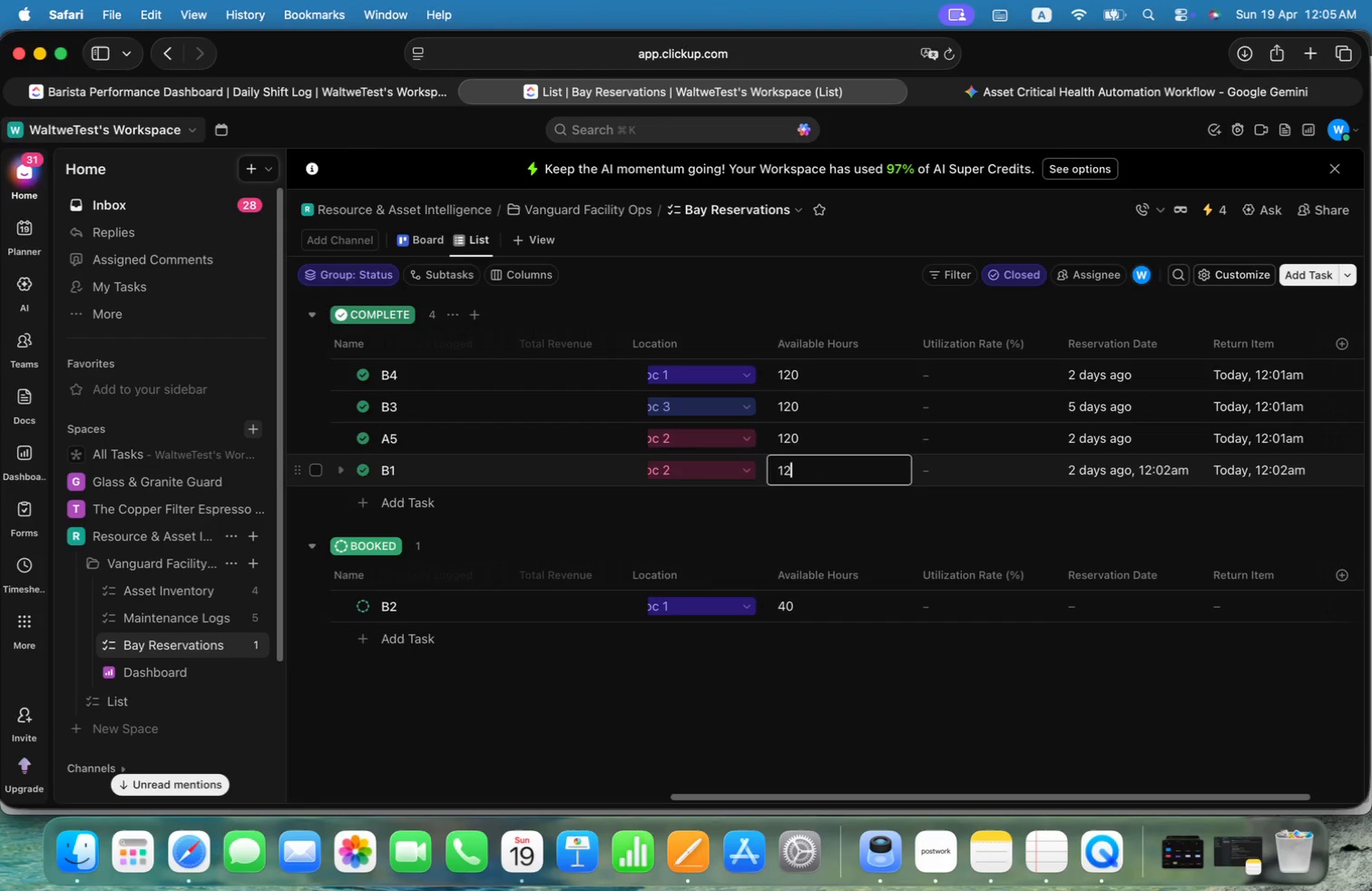 
key(Alt+2)
 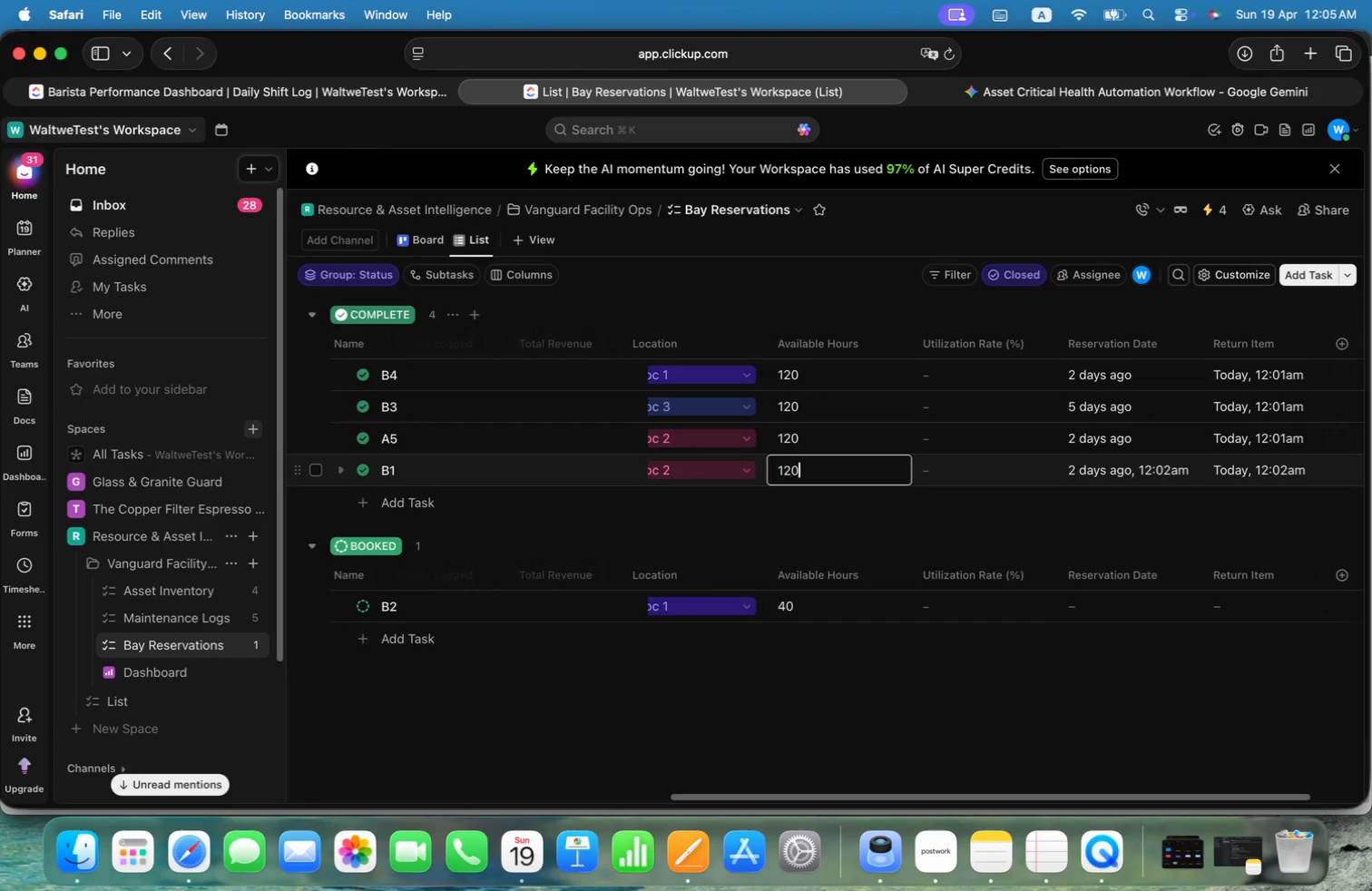 
key(Alt+0)
 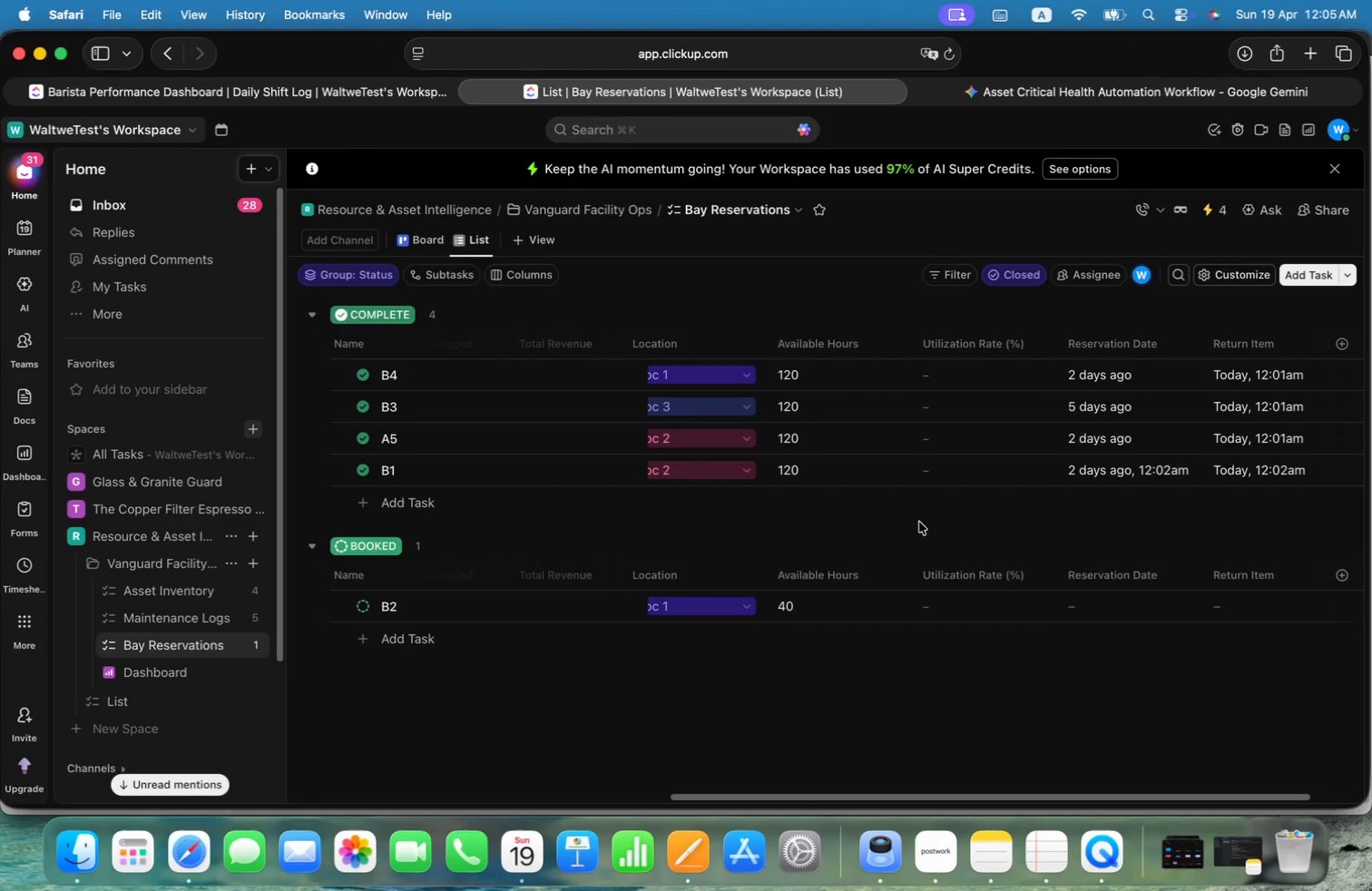 